 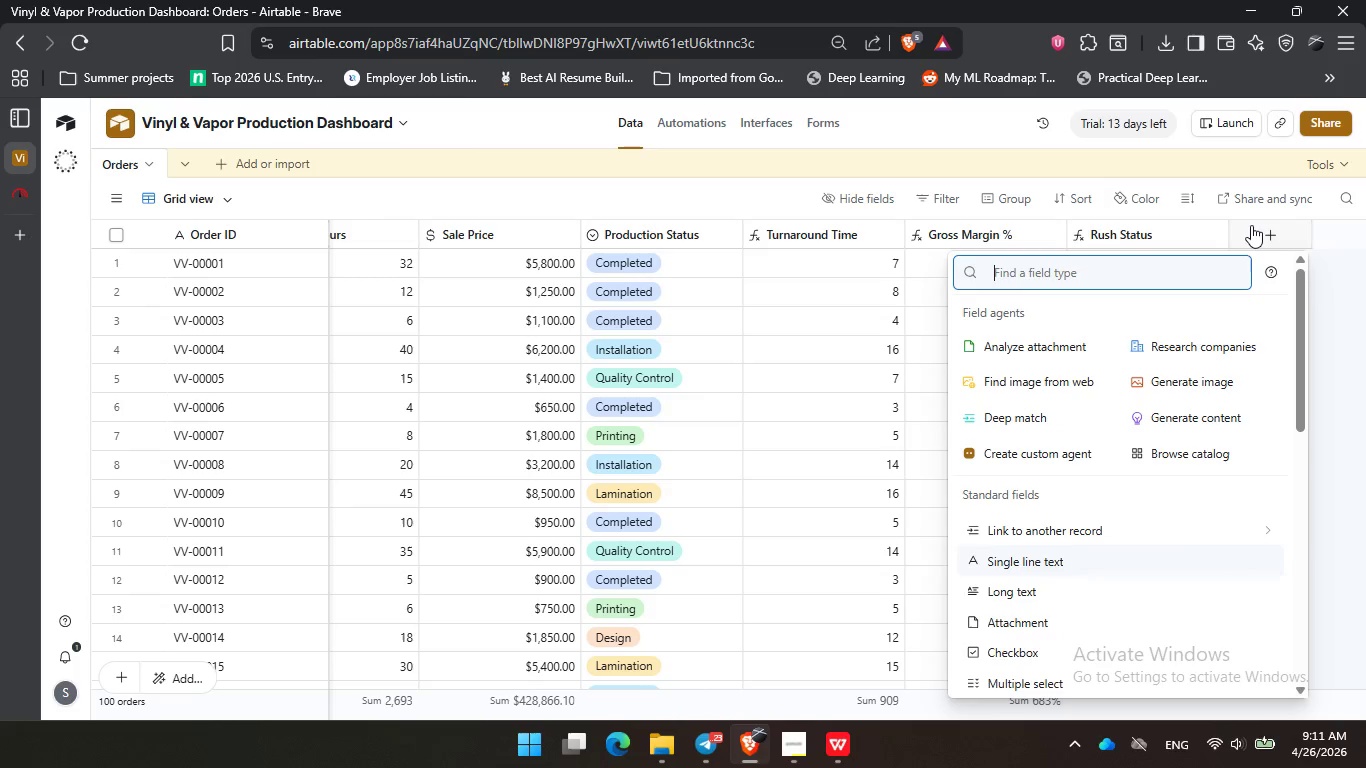 
type(fo)
 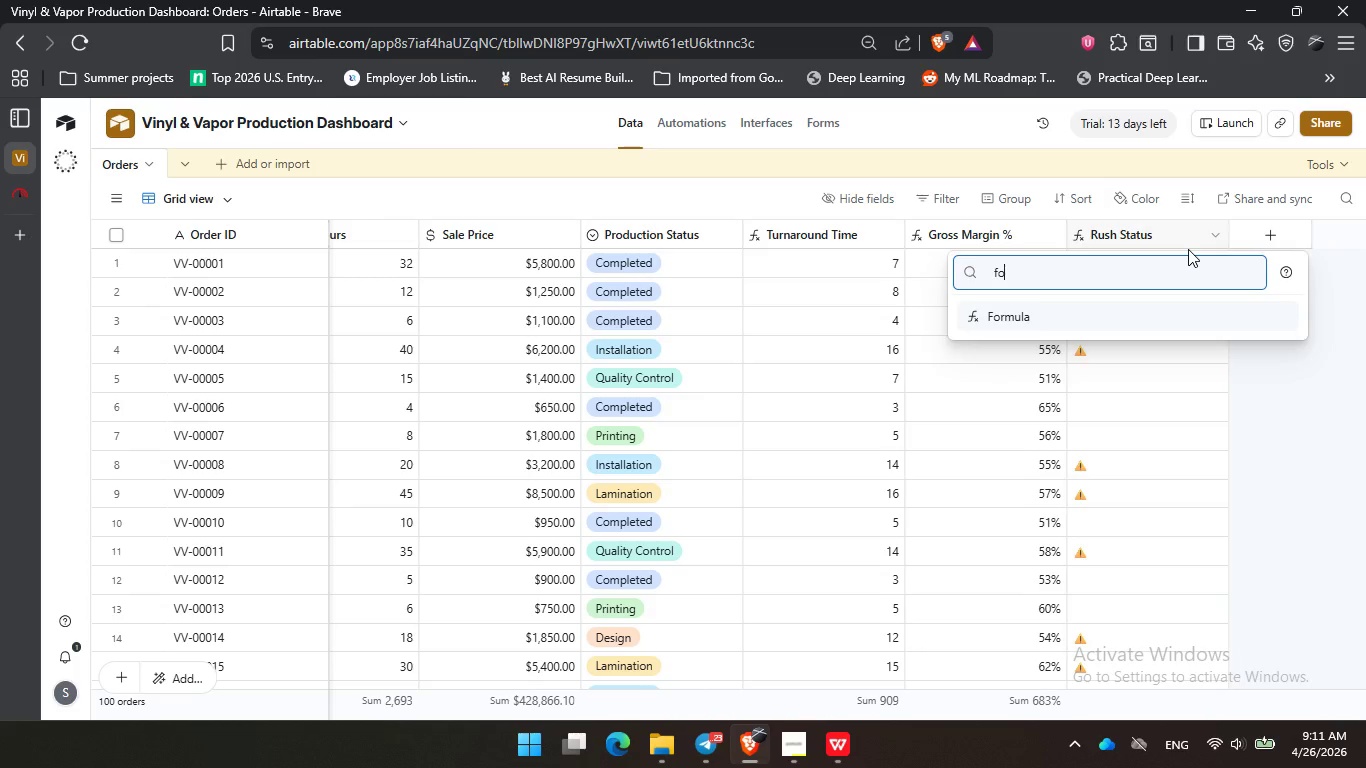 
key(Enter)
 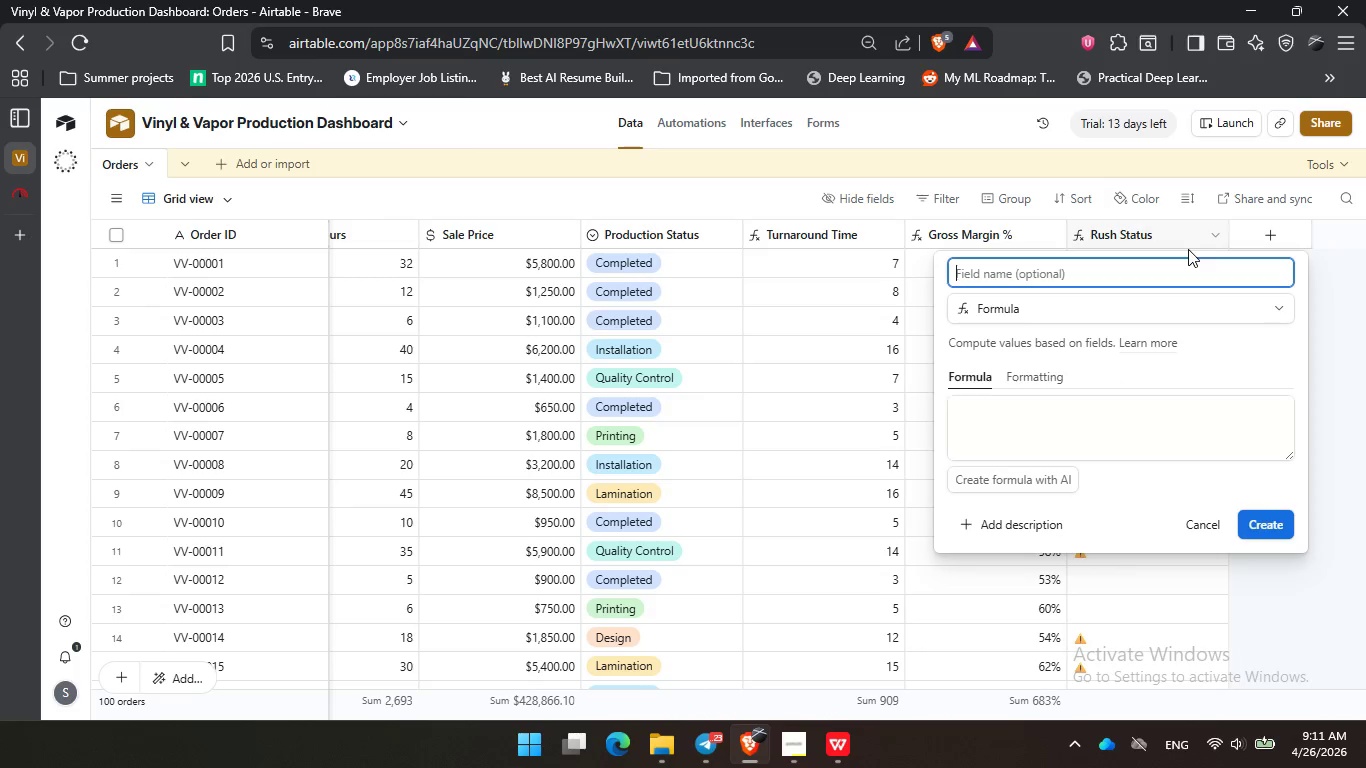 
type(Revenue Progress %)
 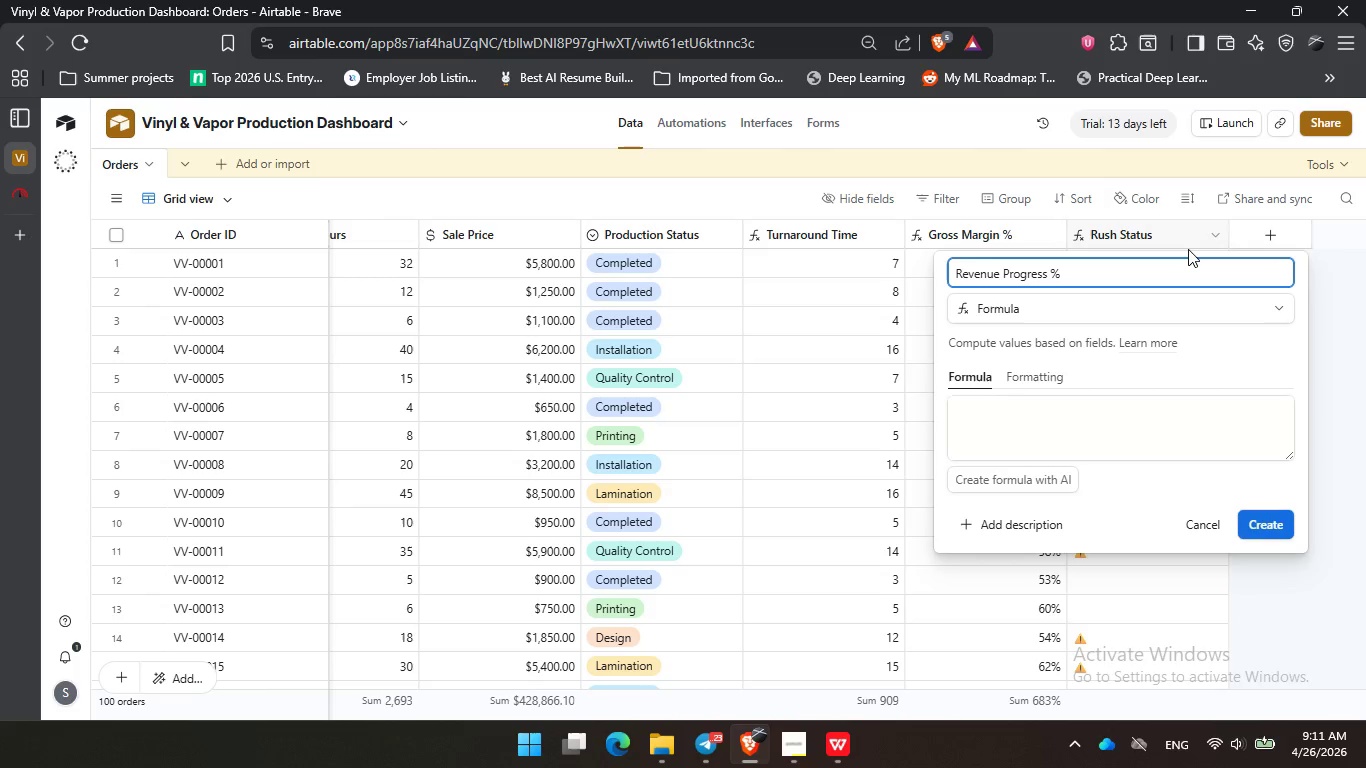 
left_click([1079, 439])
 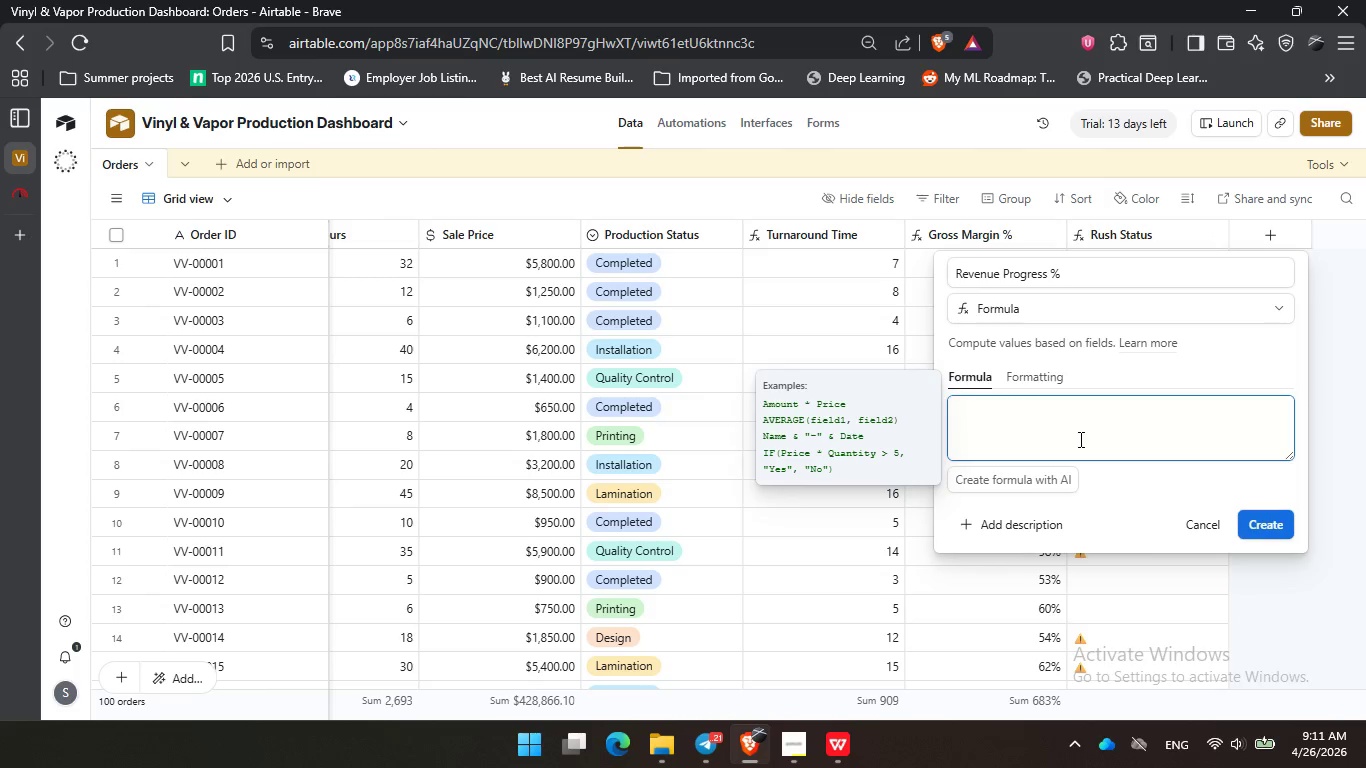 
type(SI)
key(Backspace)
type(UM)
 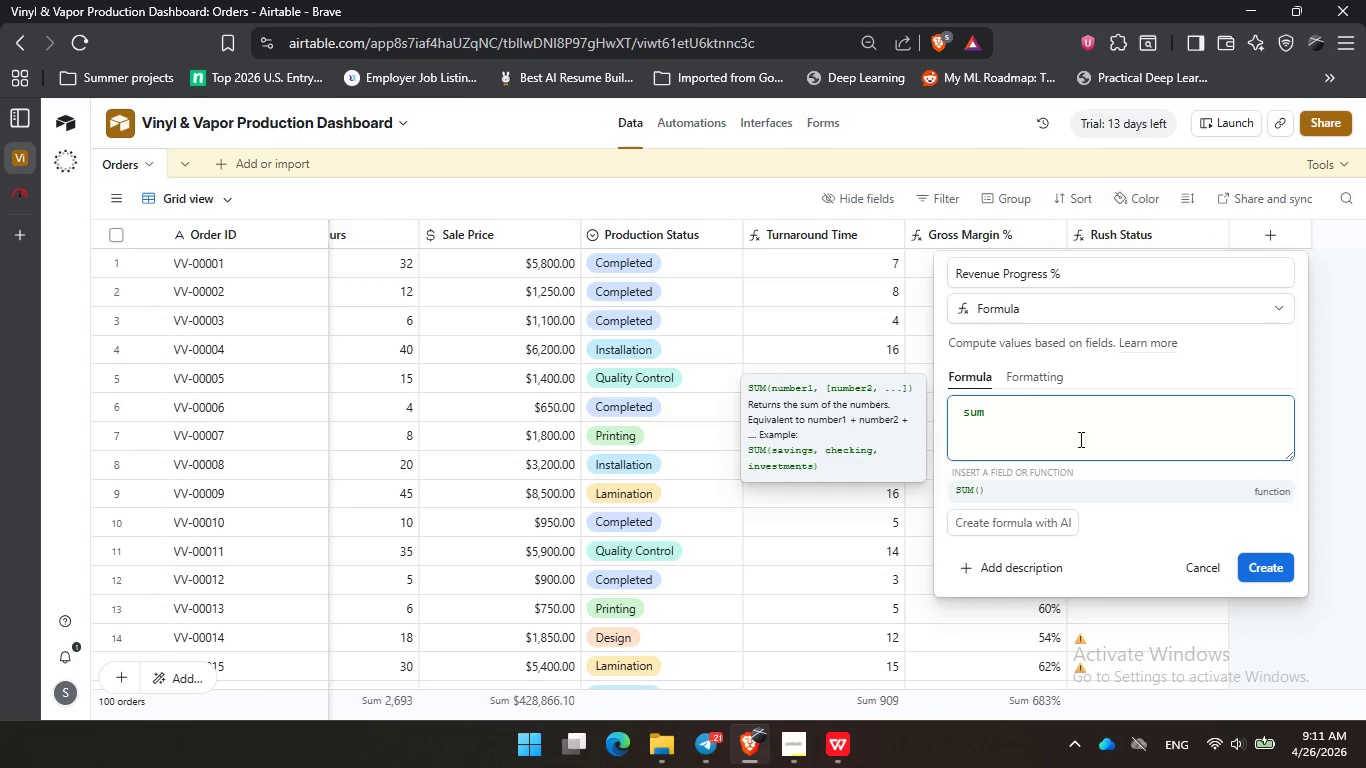 
key(Shift+Enter)
 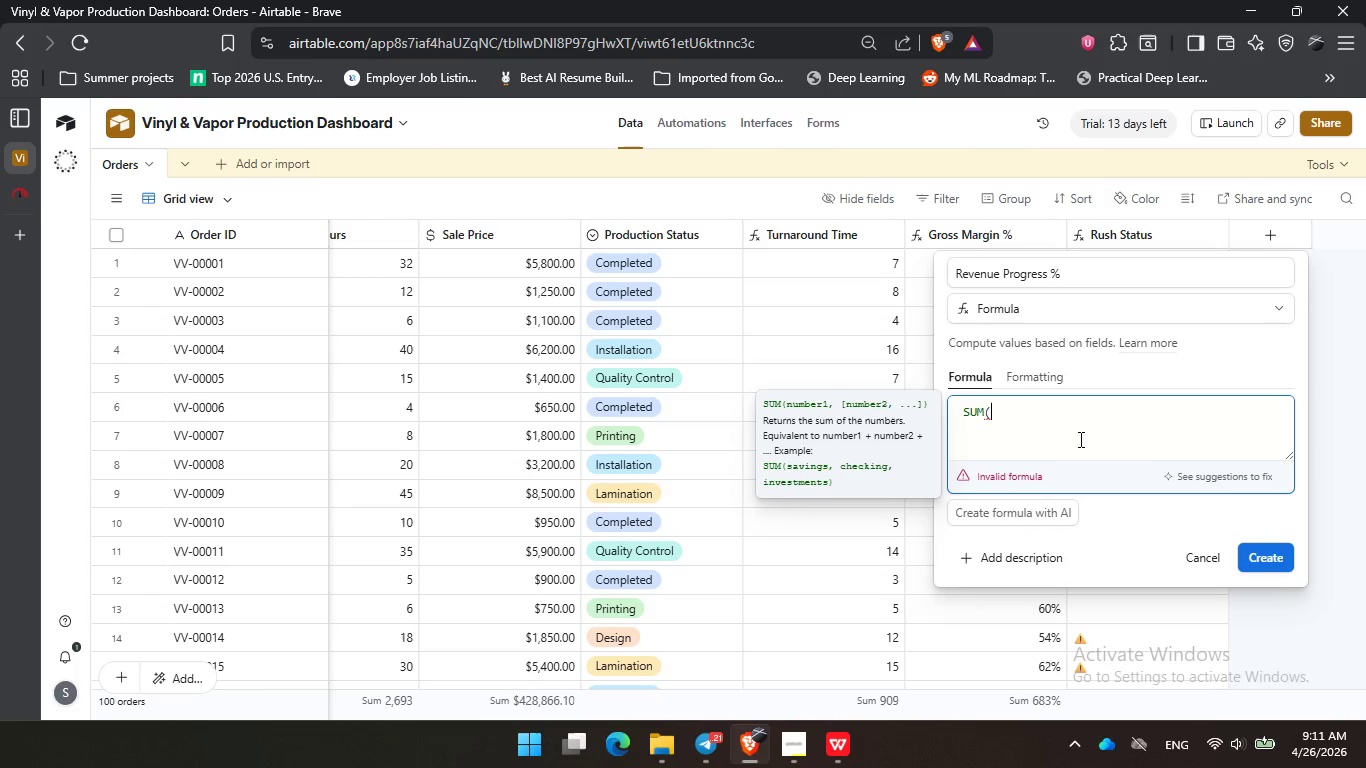 
type(SAL)
 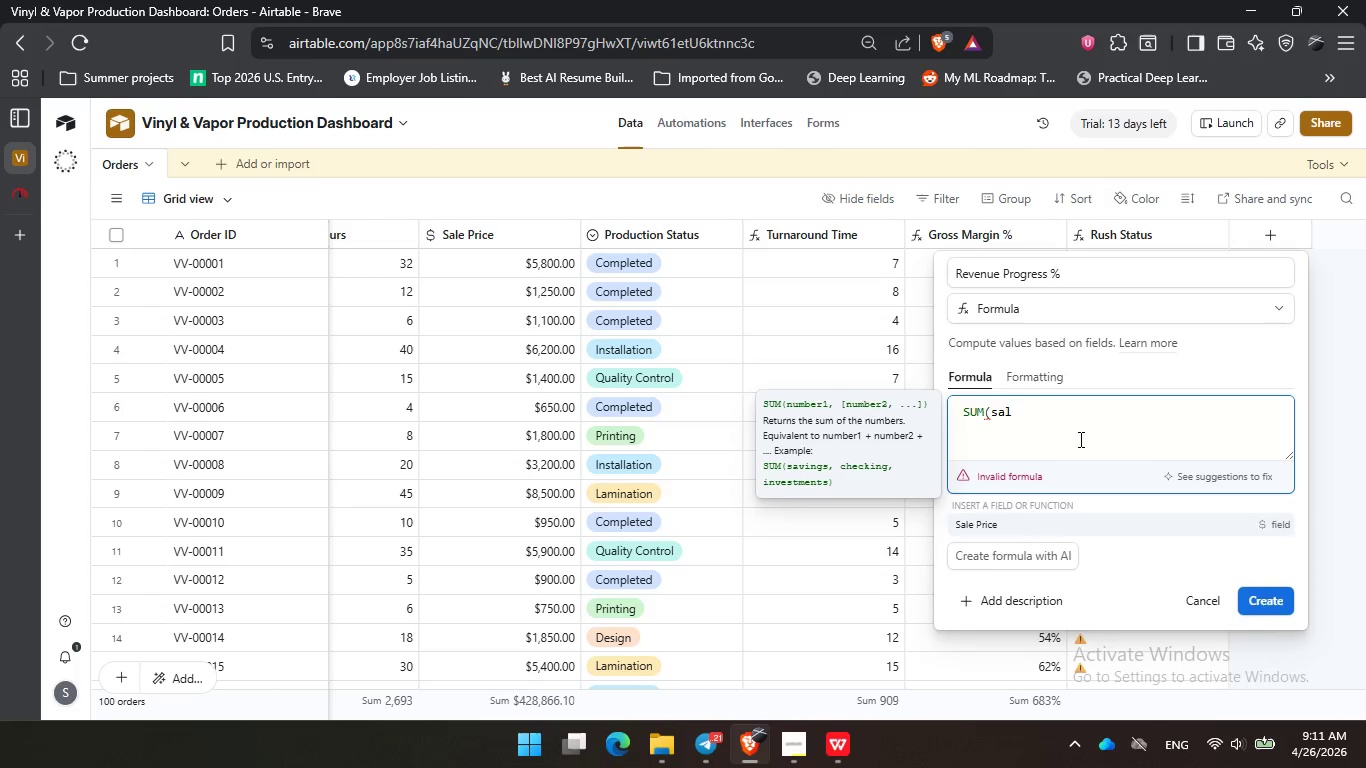 
key(Shift+Enter)
 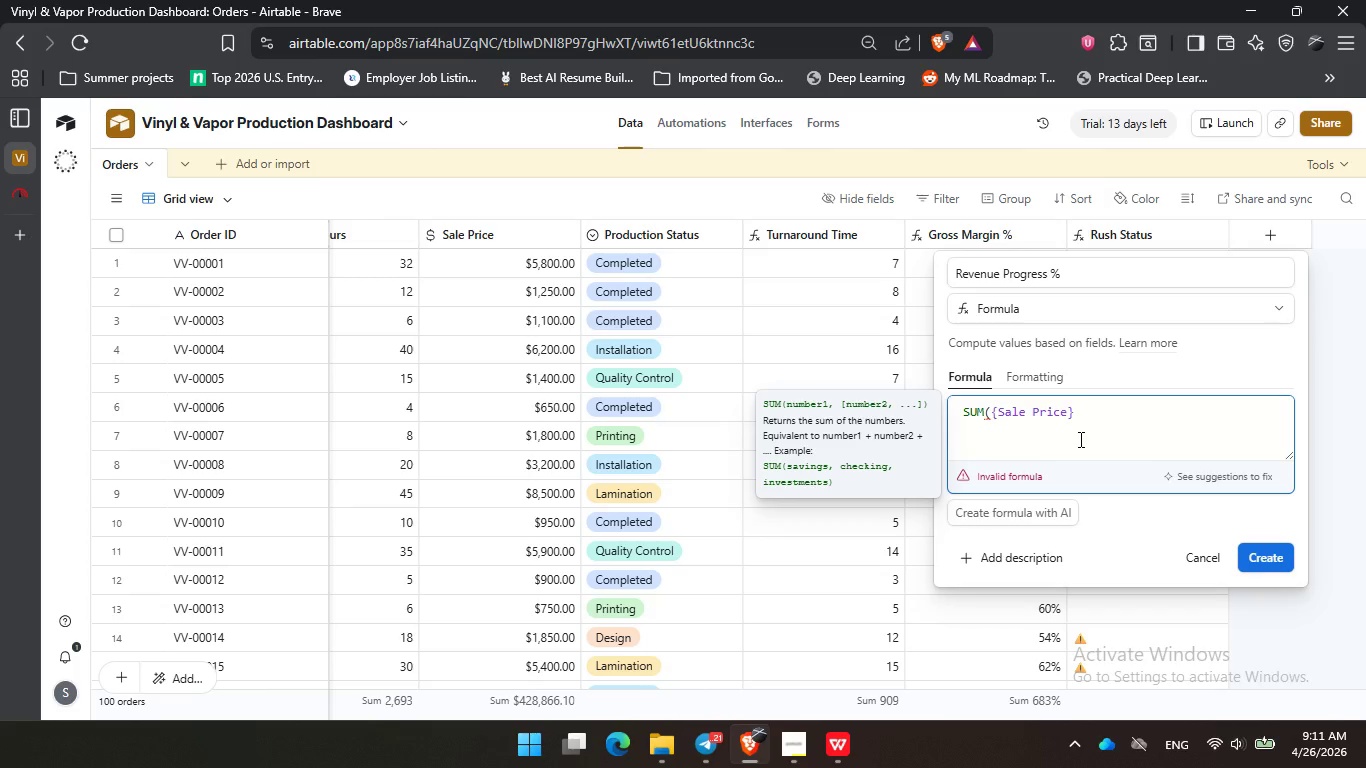 
key(Shift+0)
 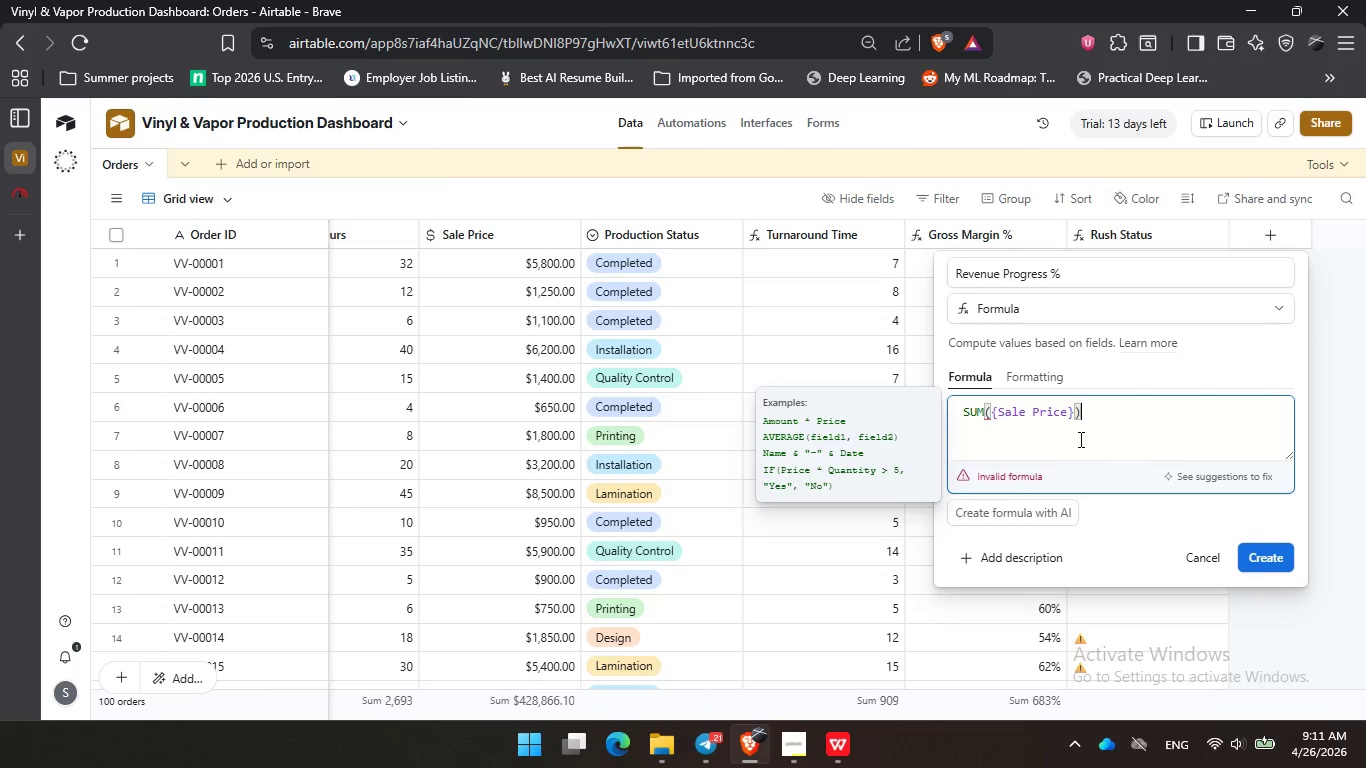 
key(Shift+Space)
 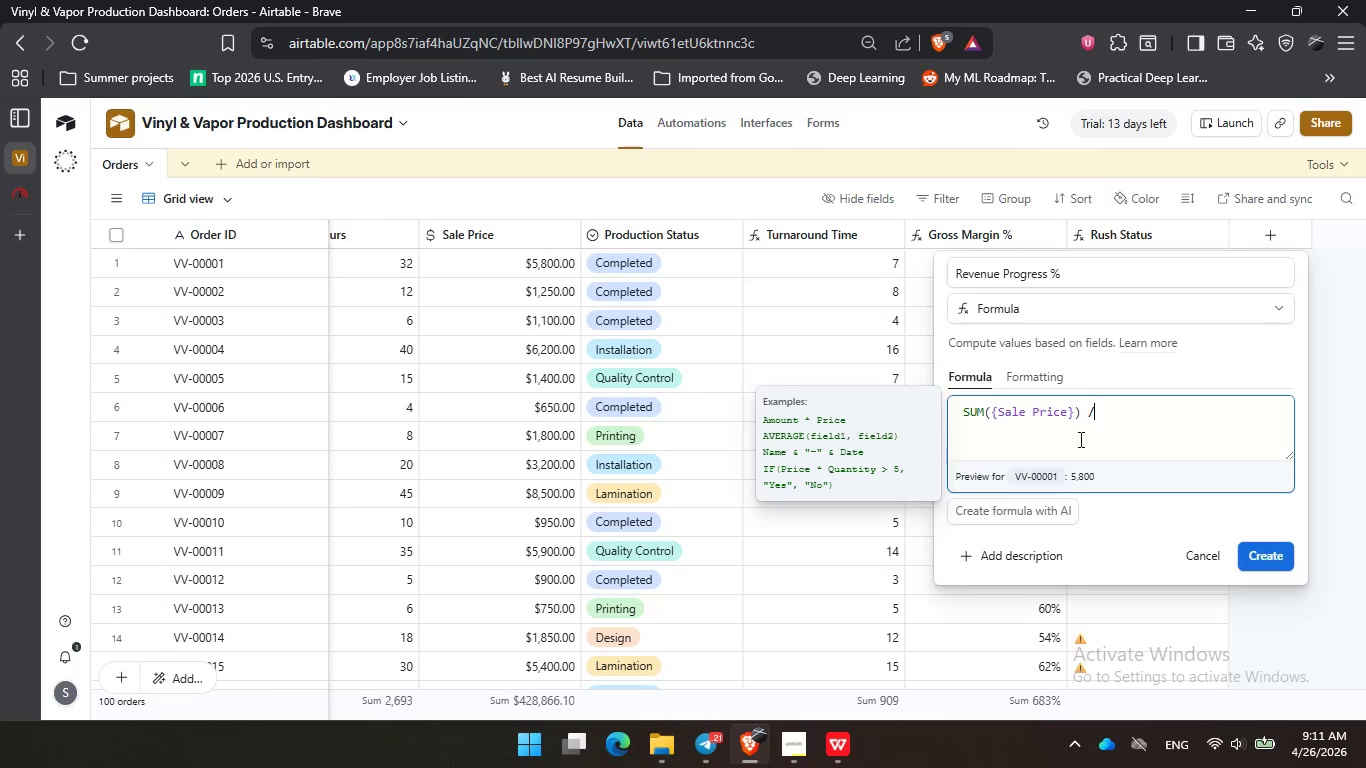 
key(Shift+Slash)
 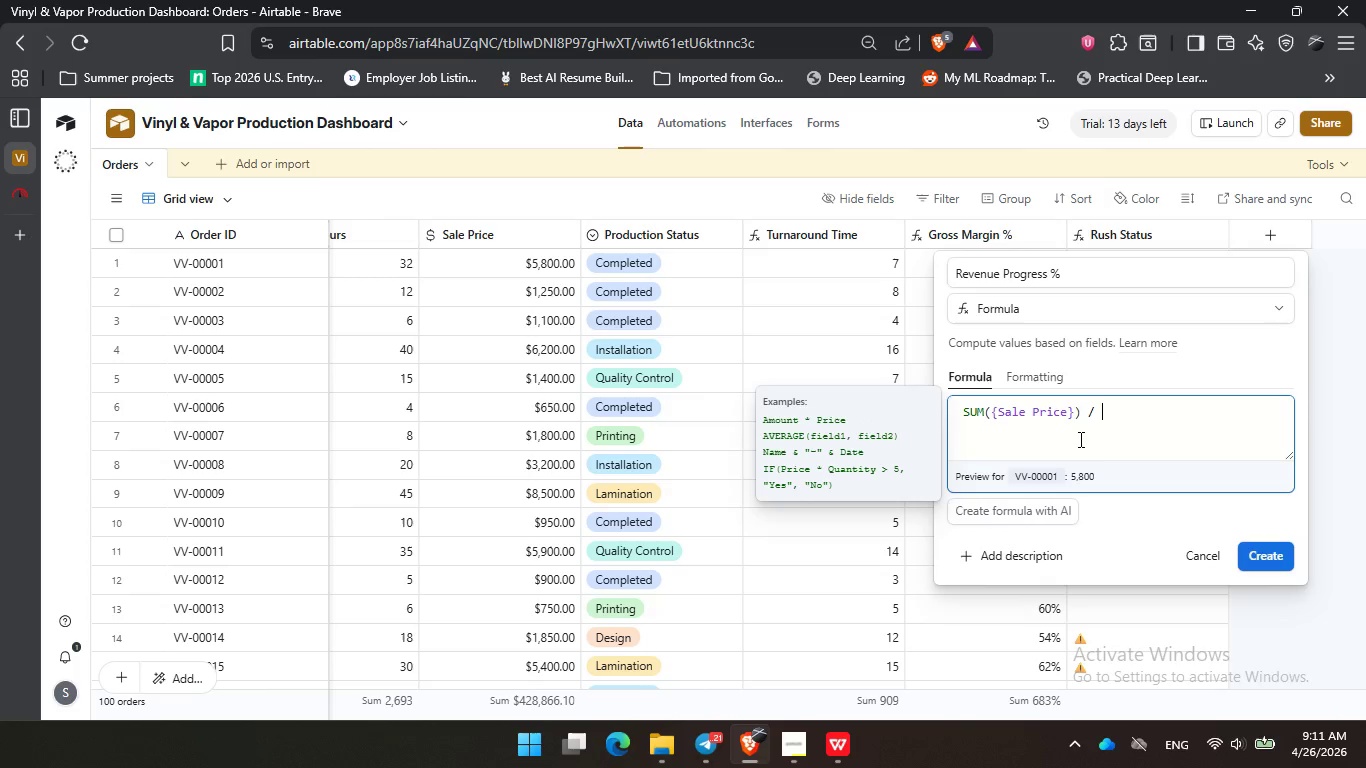 
key(Shift+Space)
 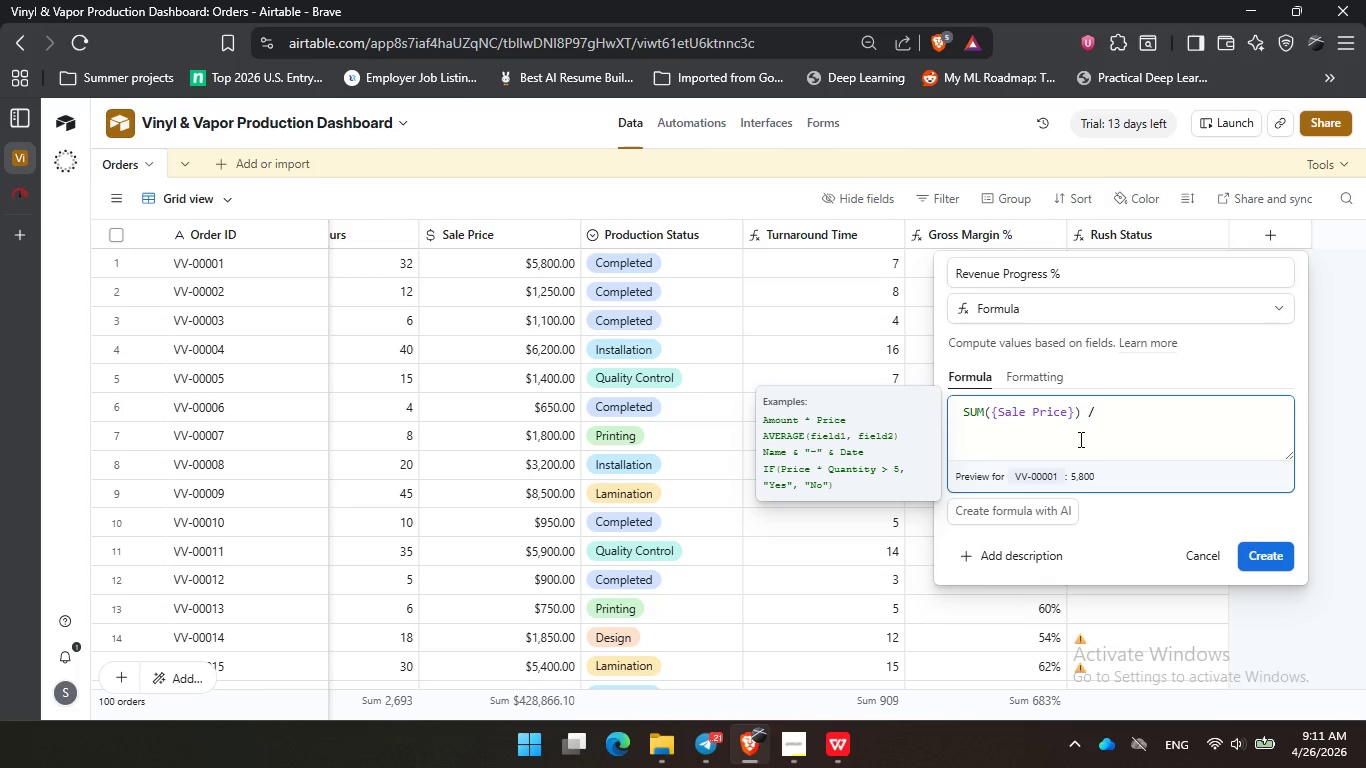 
key(Shift+Numpad2)
 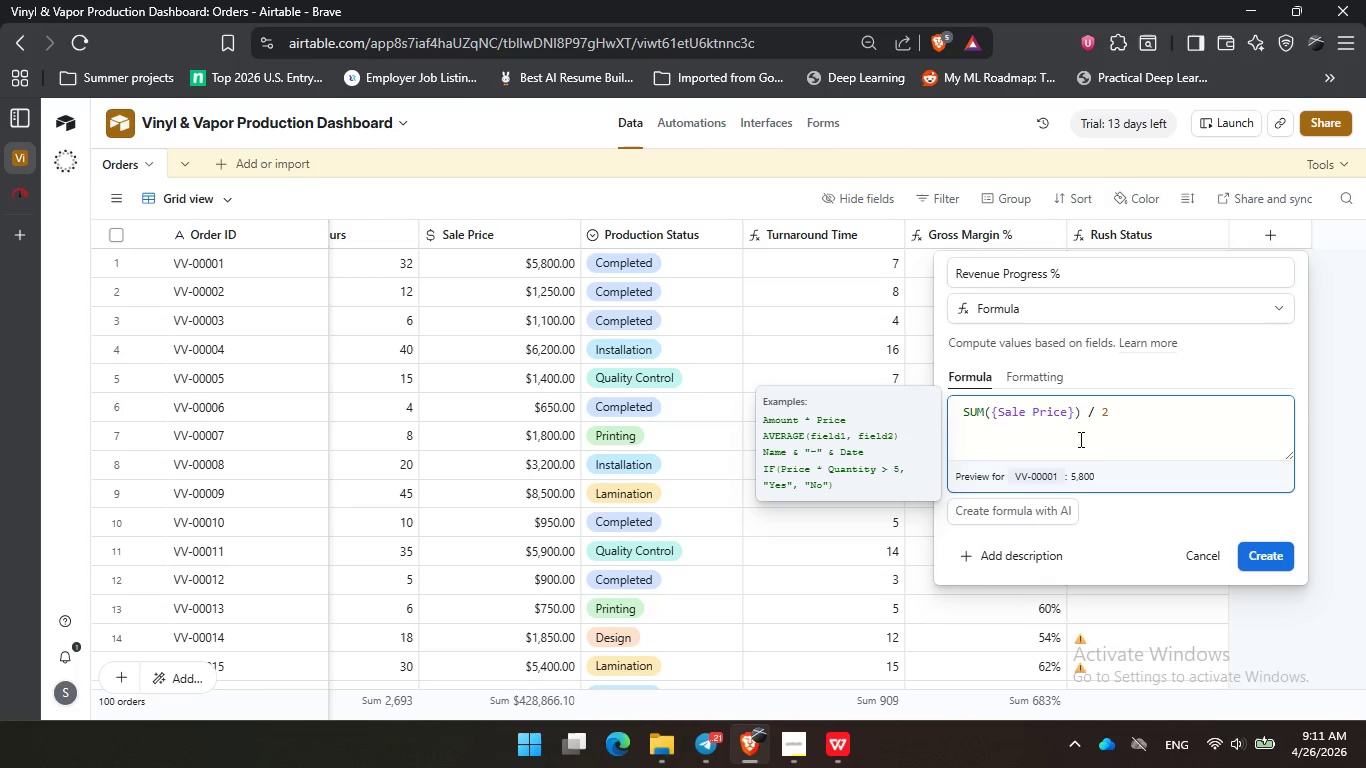 
key(Shift+Backspace)
 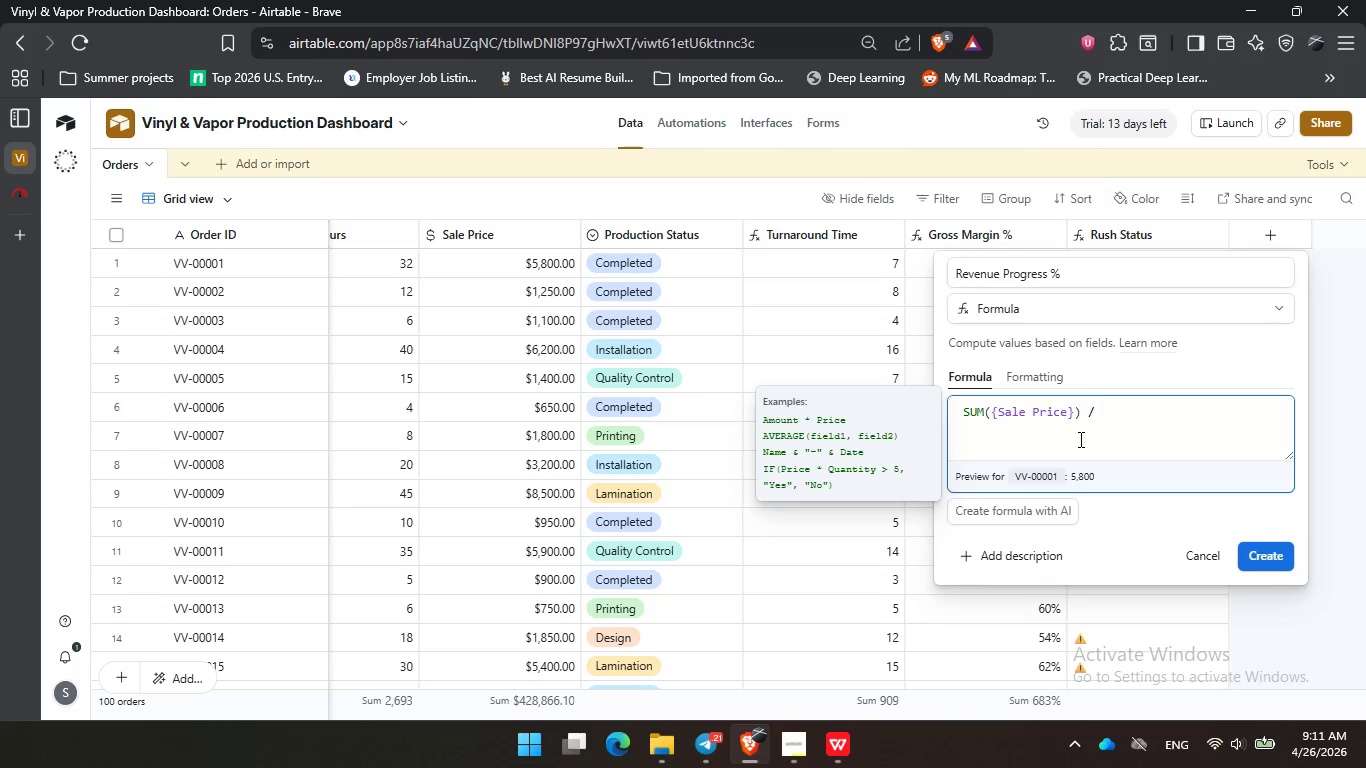 
key(Shift+Numpad5)
 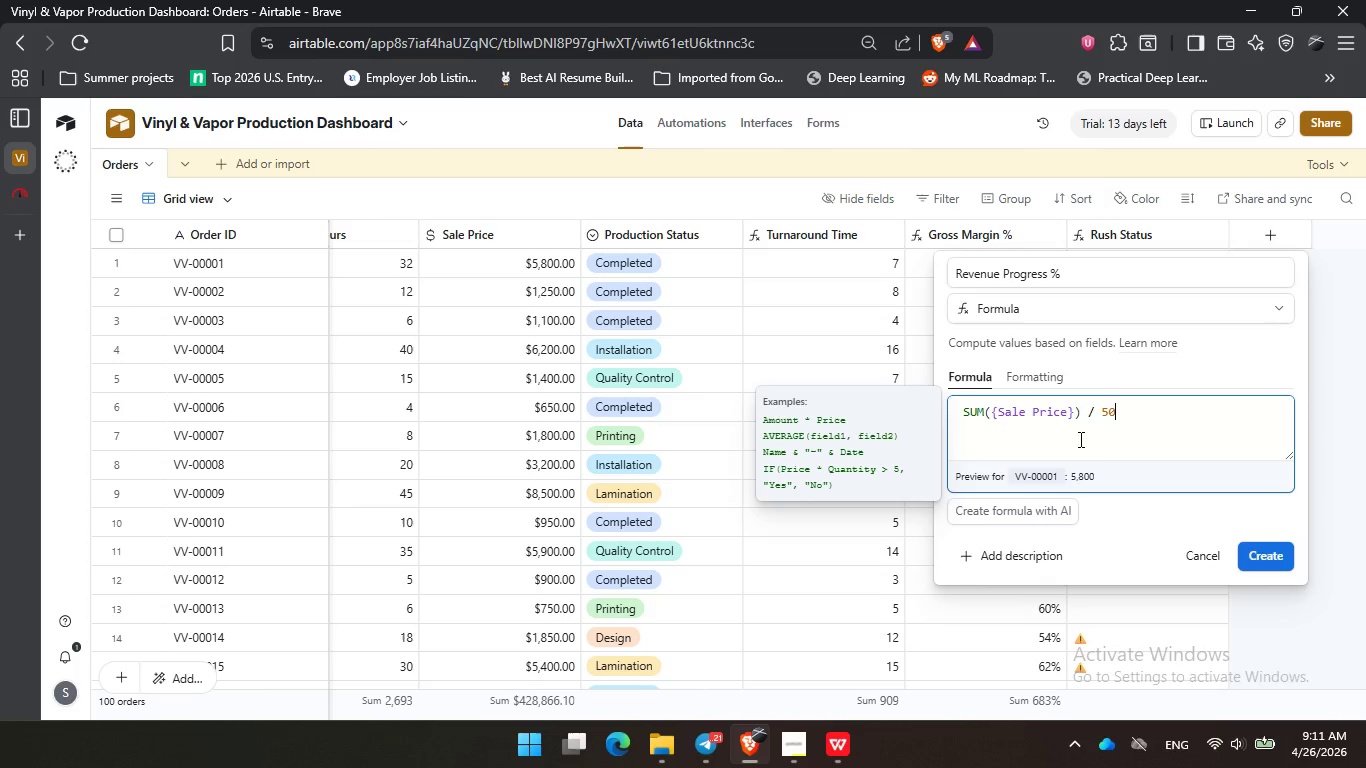 
key(Shift+Numpad0)
 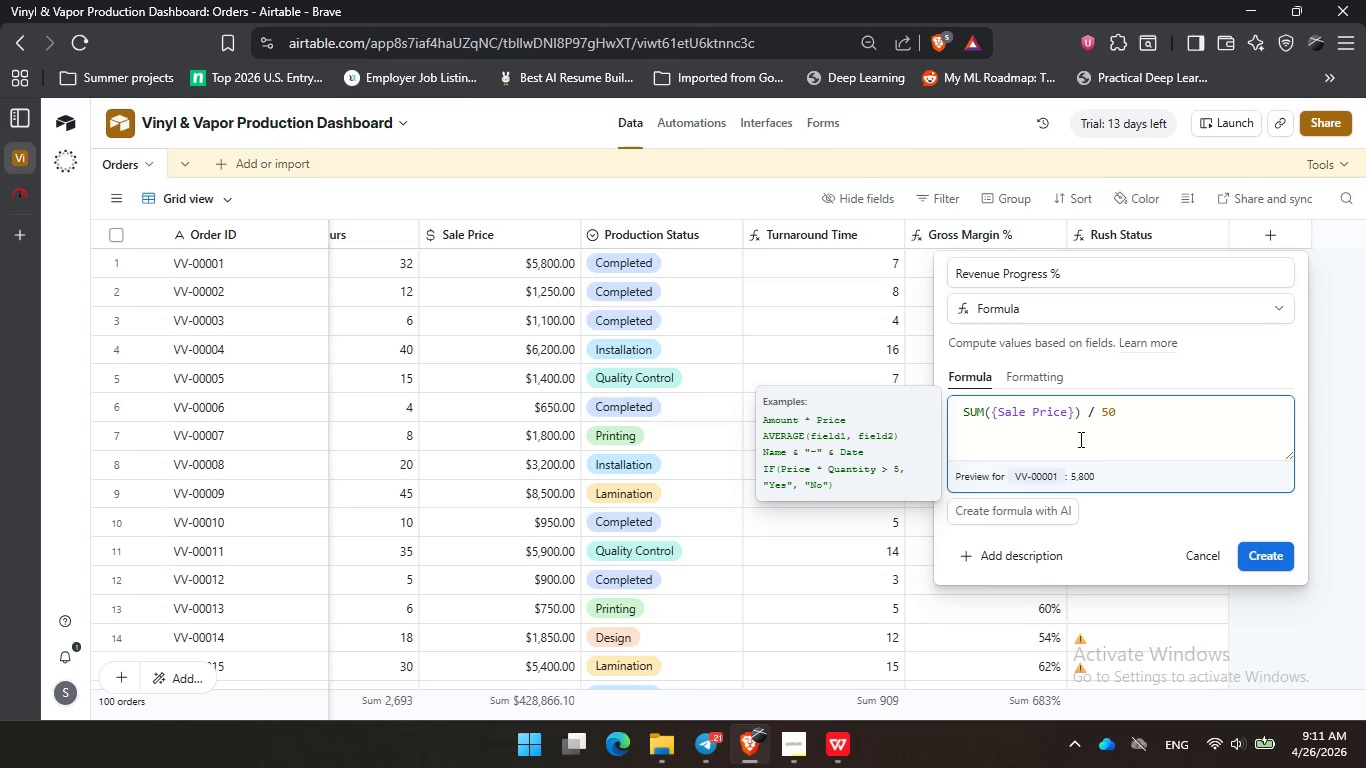 
key(Shift+Numpad0)
 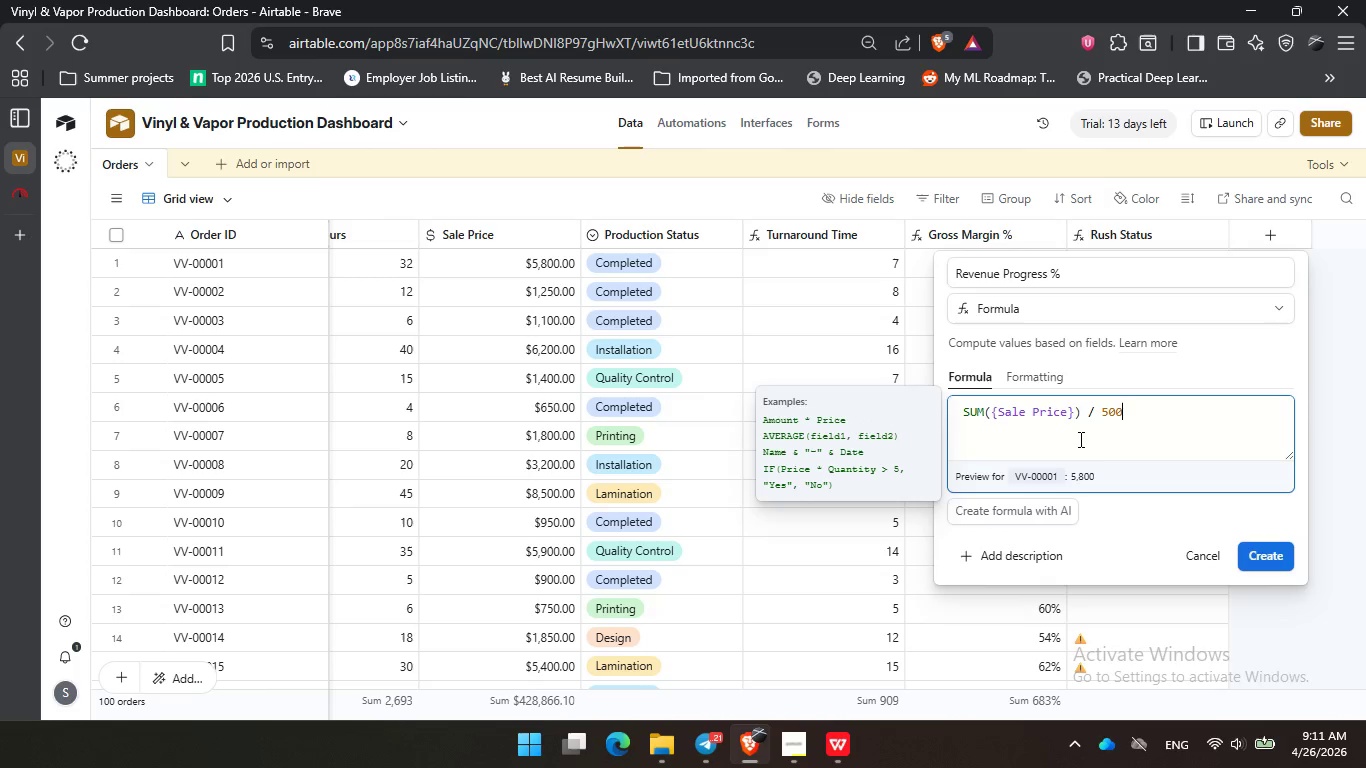 
key(Shift+Numpad0)
 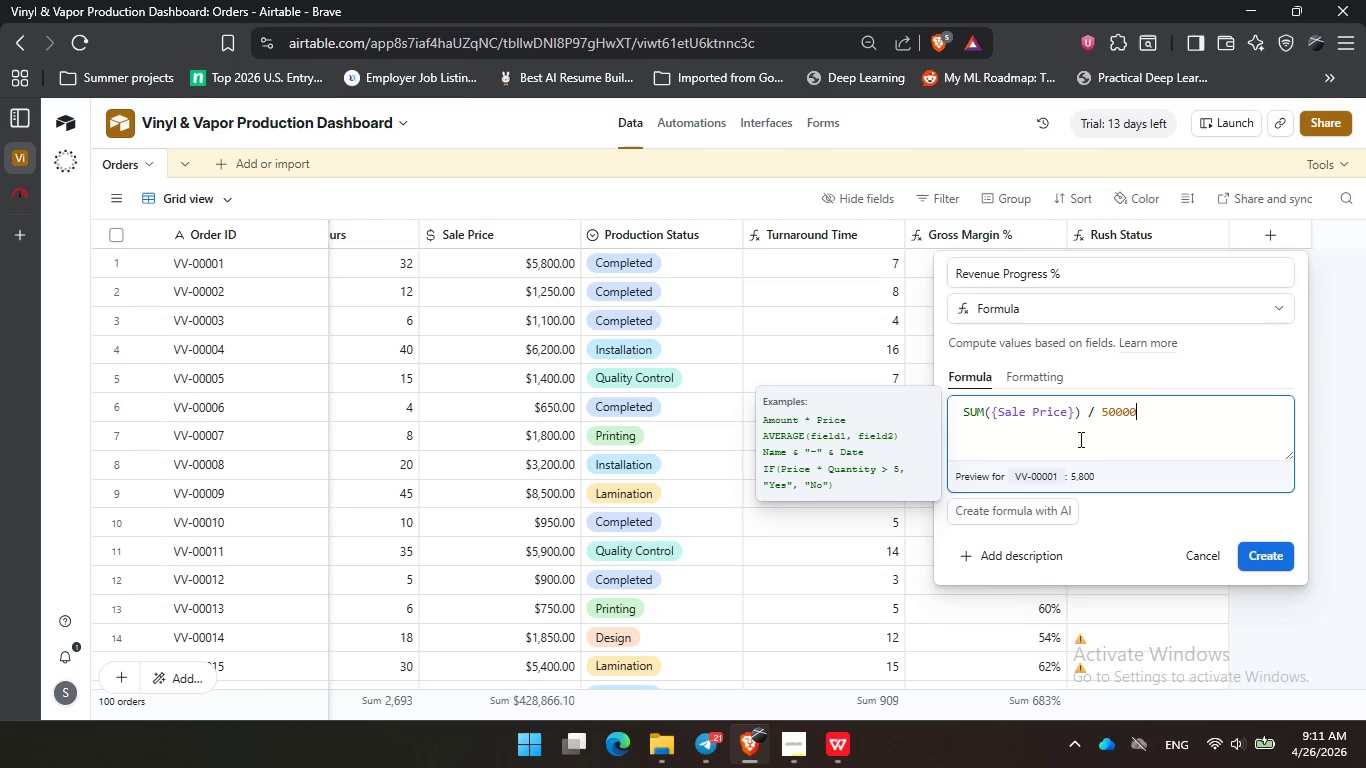 
key(Shift+Numpad0)
 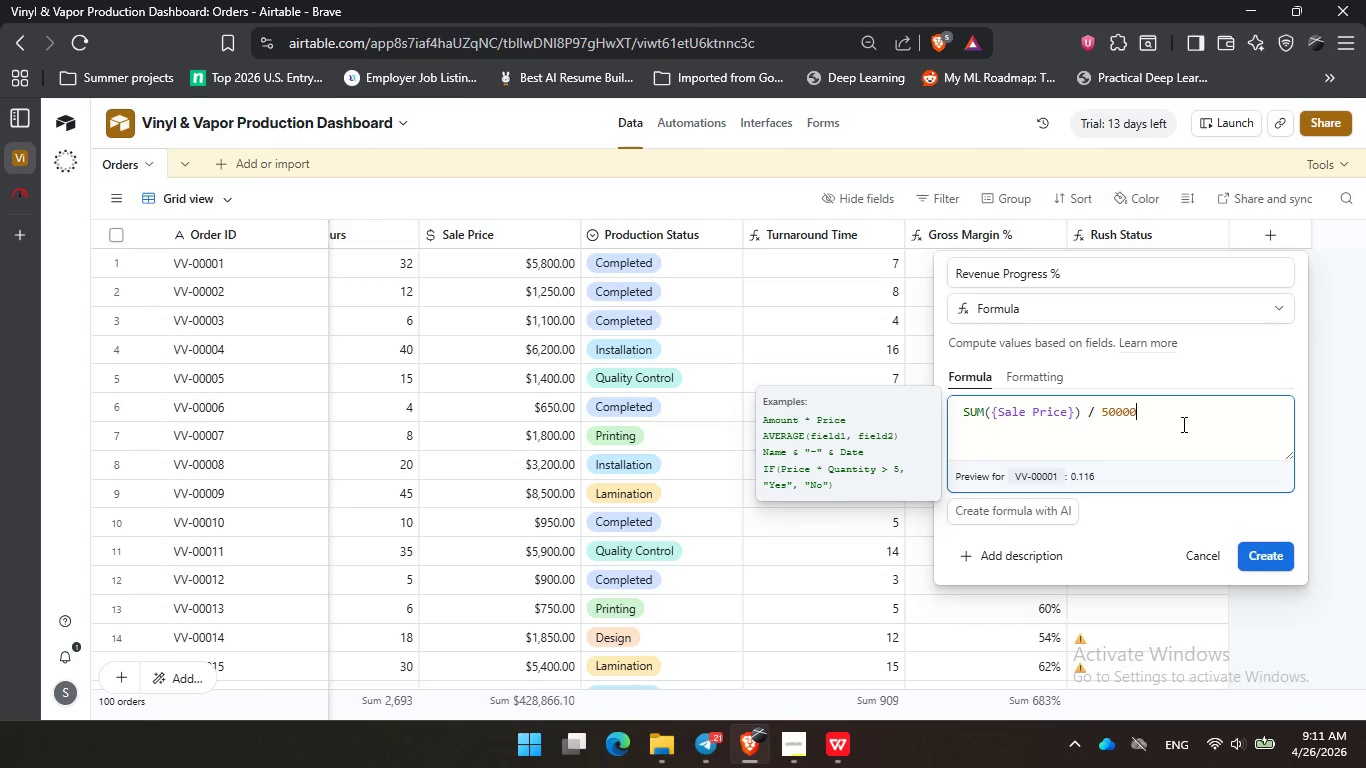 
wait(6.7)
 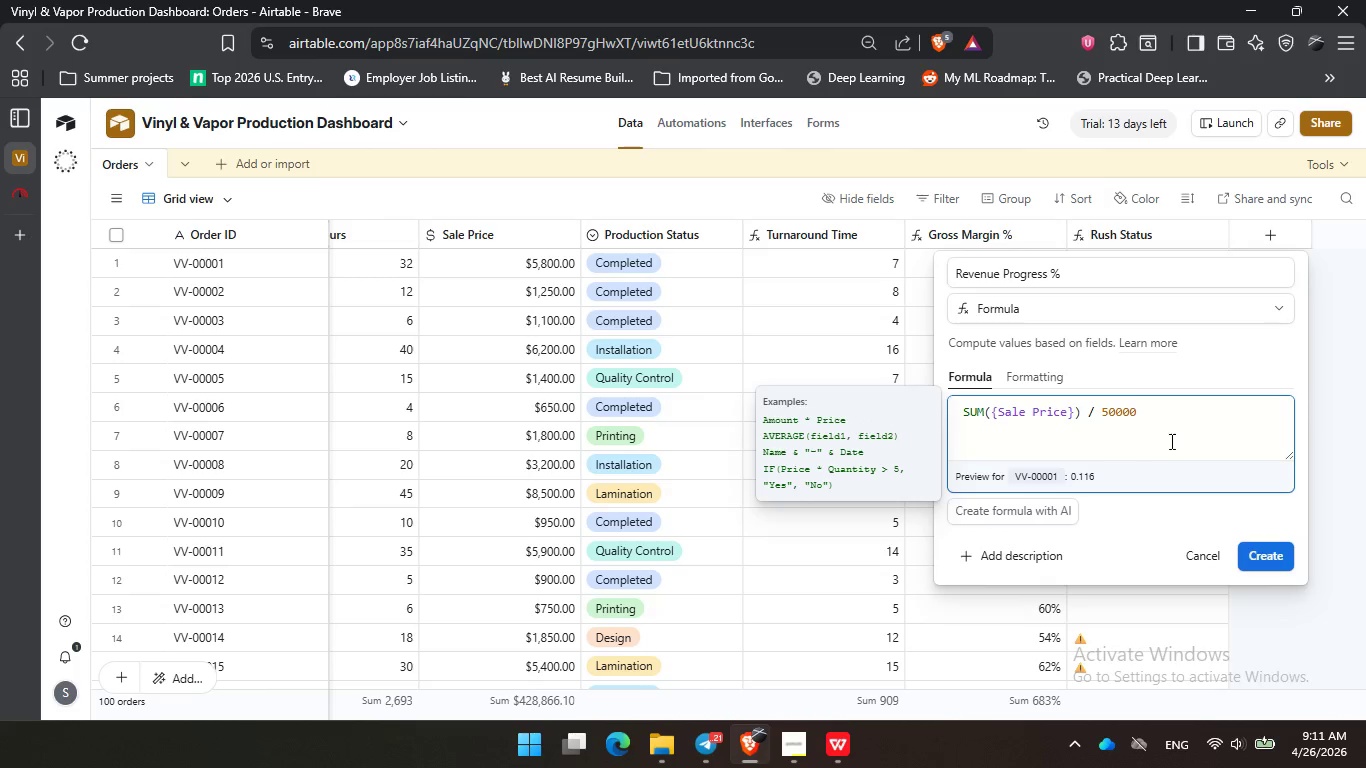 
left_click([1049, 378])
 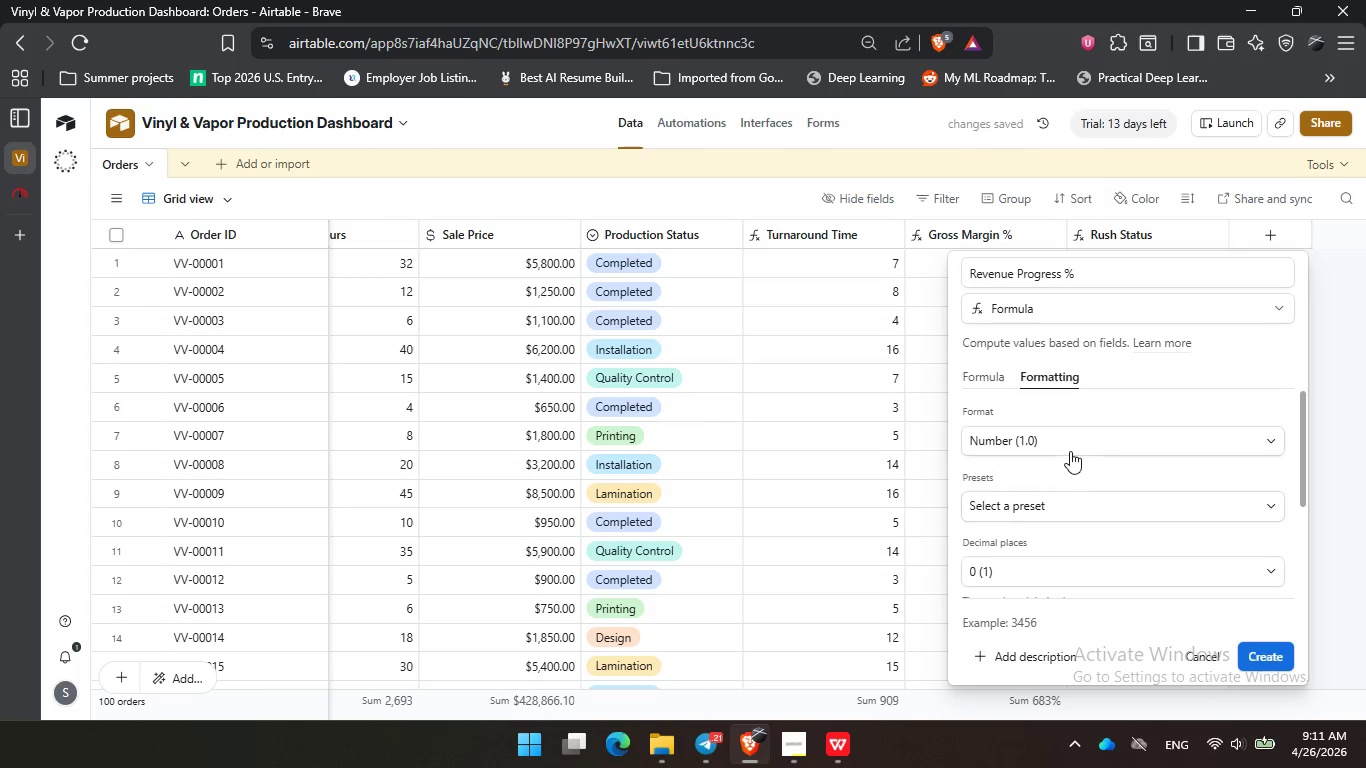 
left_click([1071, 441])
 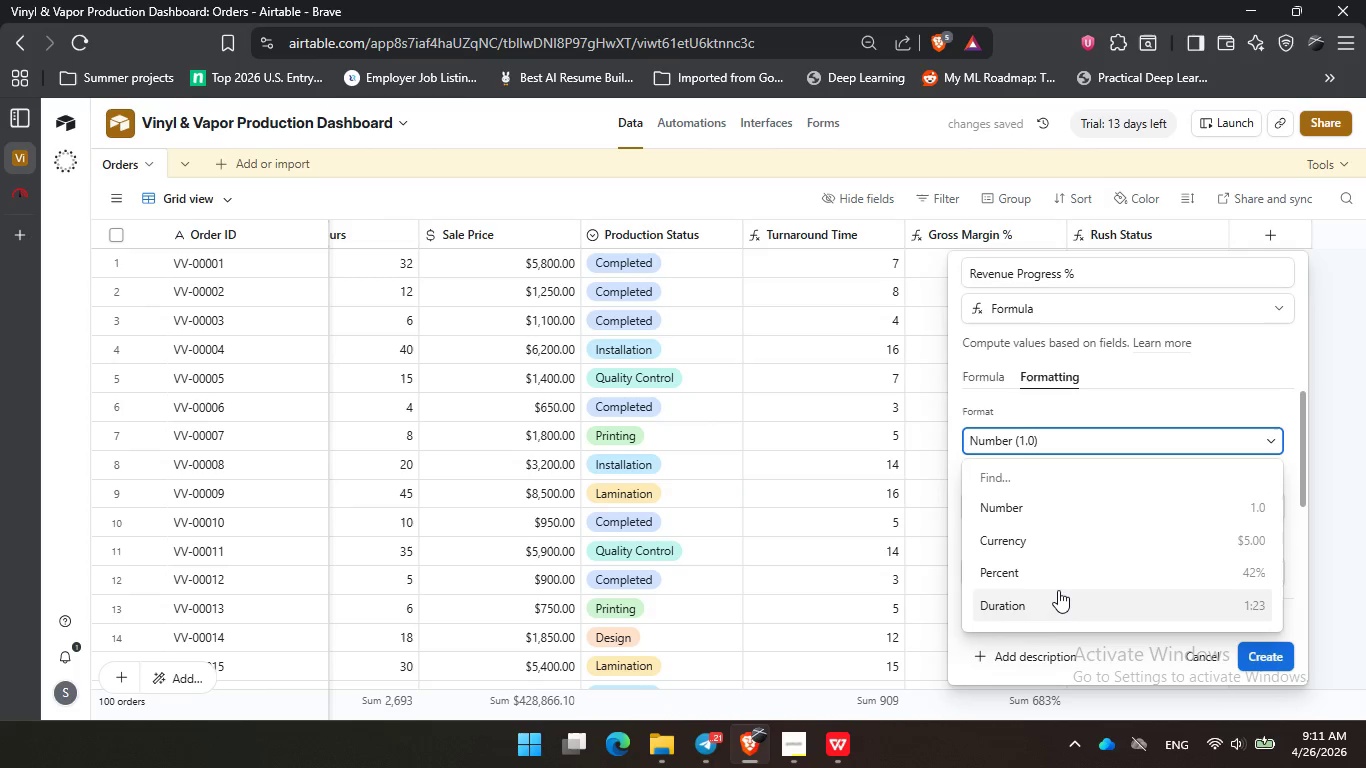 
left_click([1058, 578])
 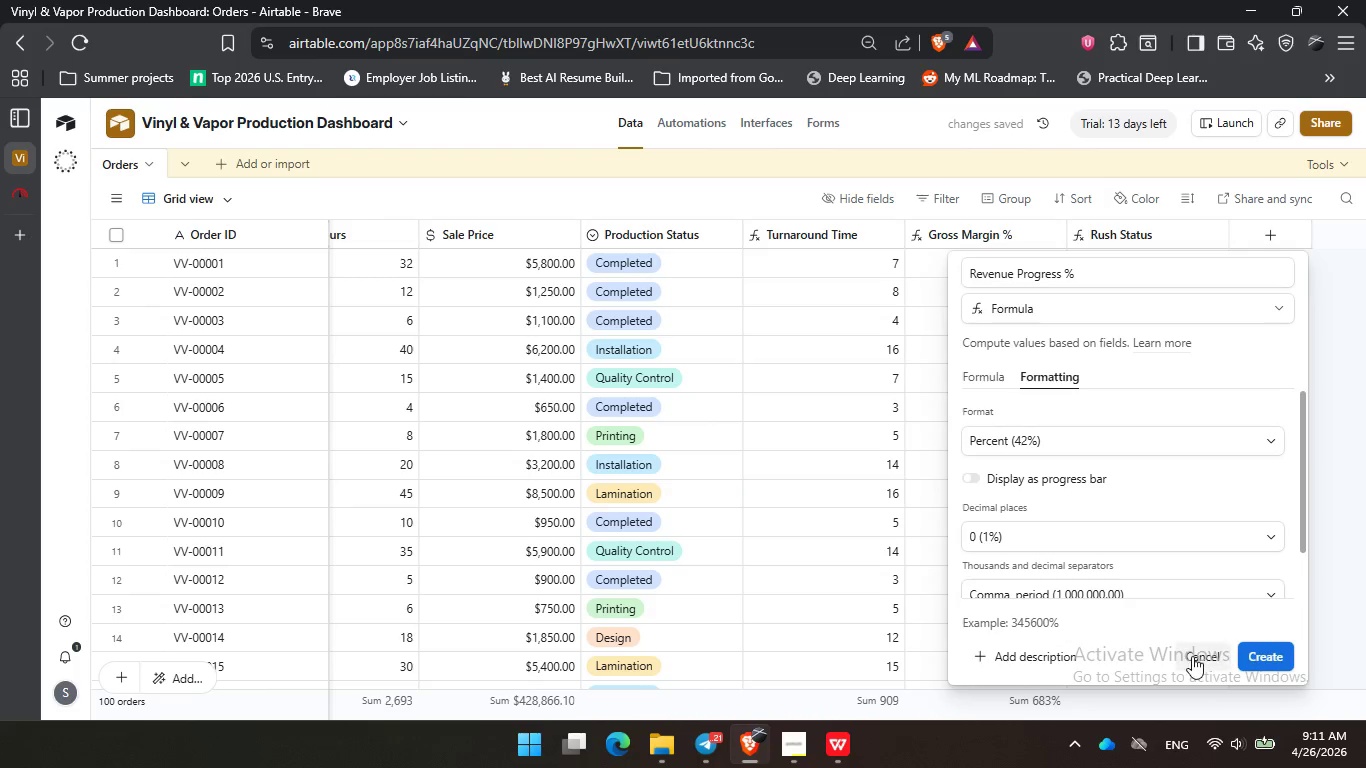 
left_click([1270, 651])
 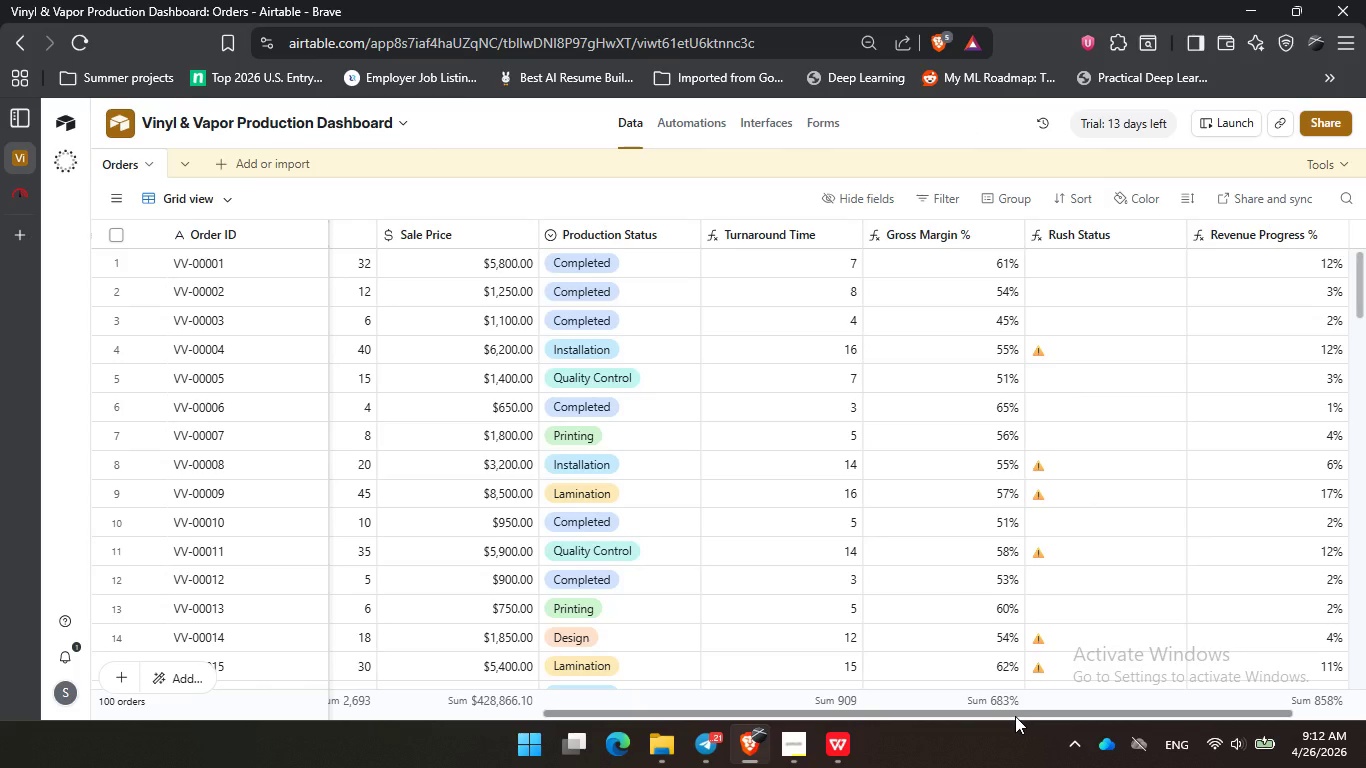 
wait(18.86)
 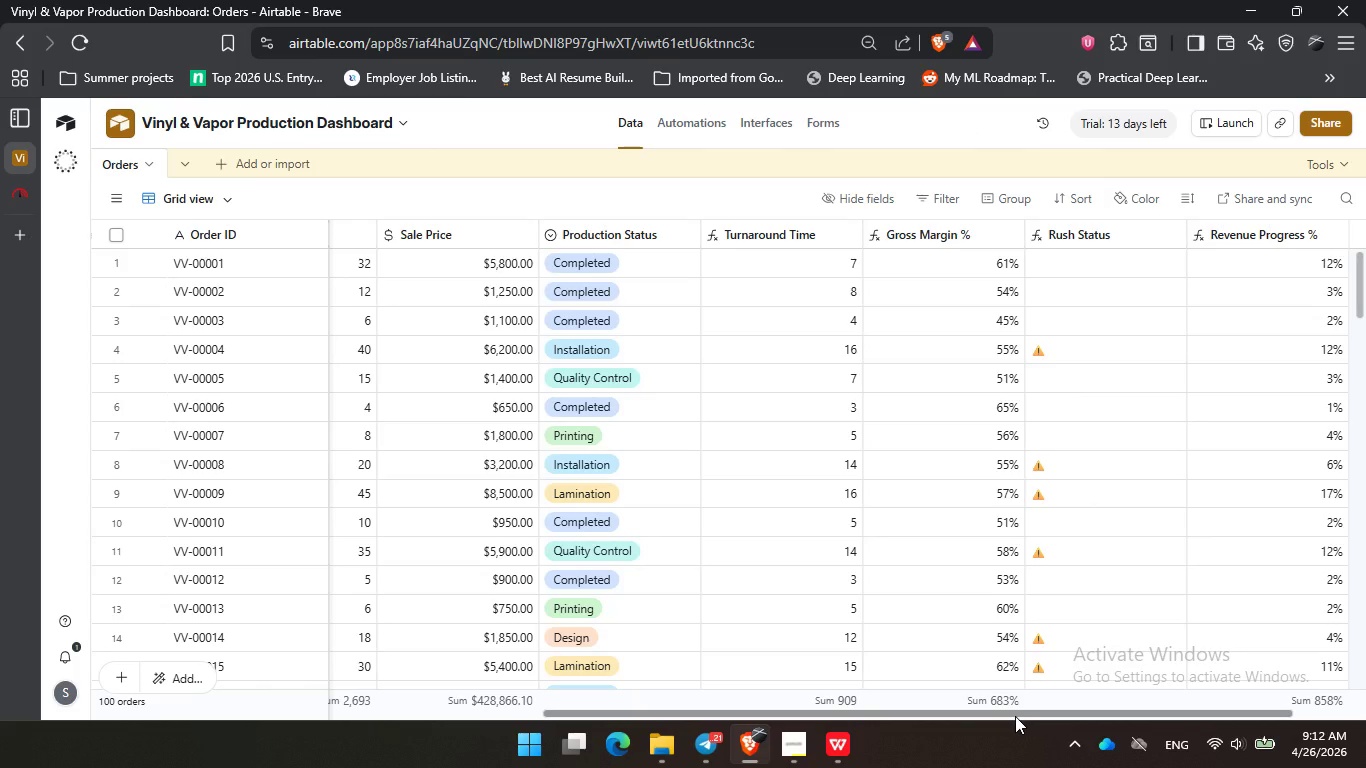 
left_click([744, 125])
 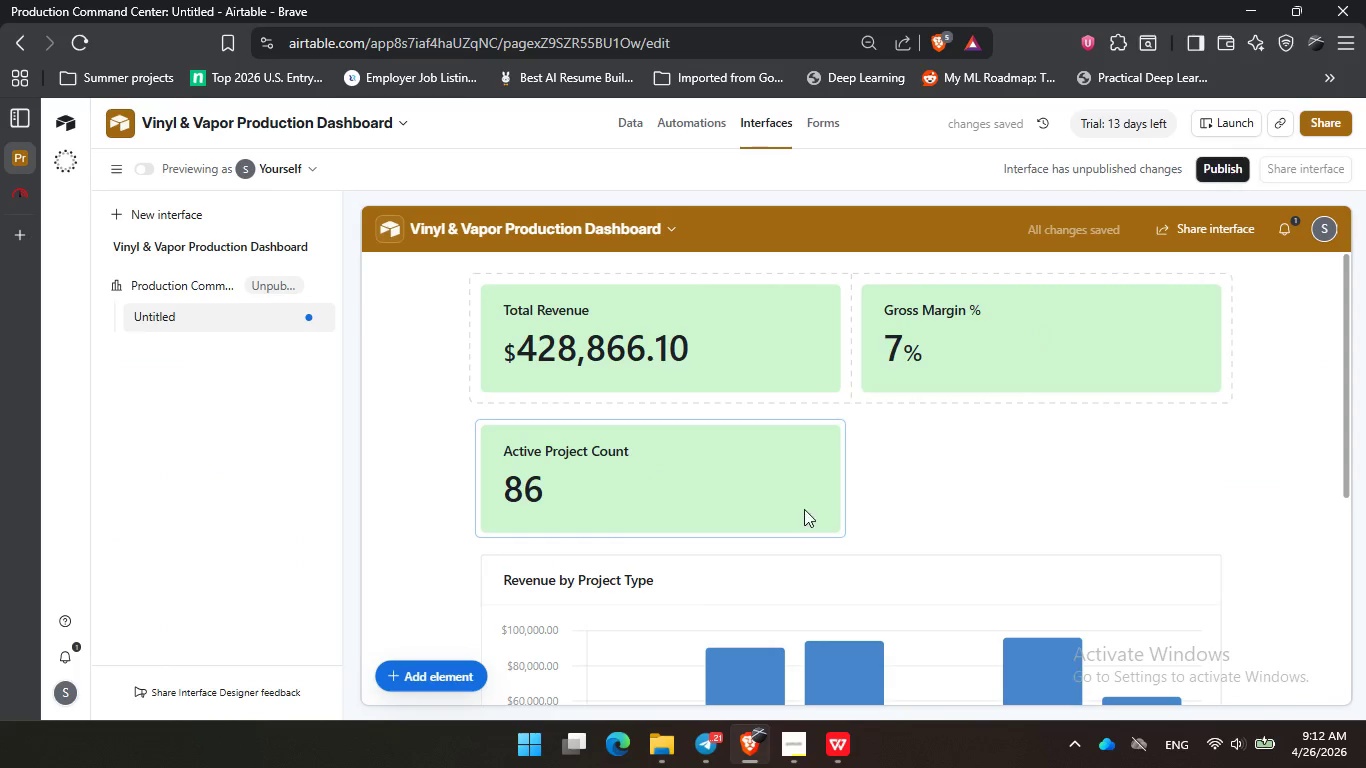 
left_click([470, 667])
 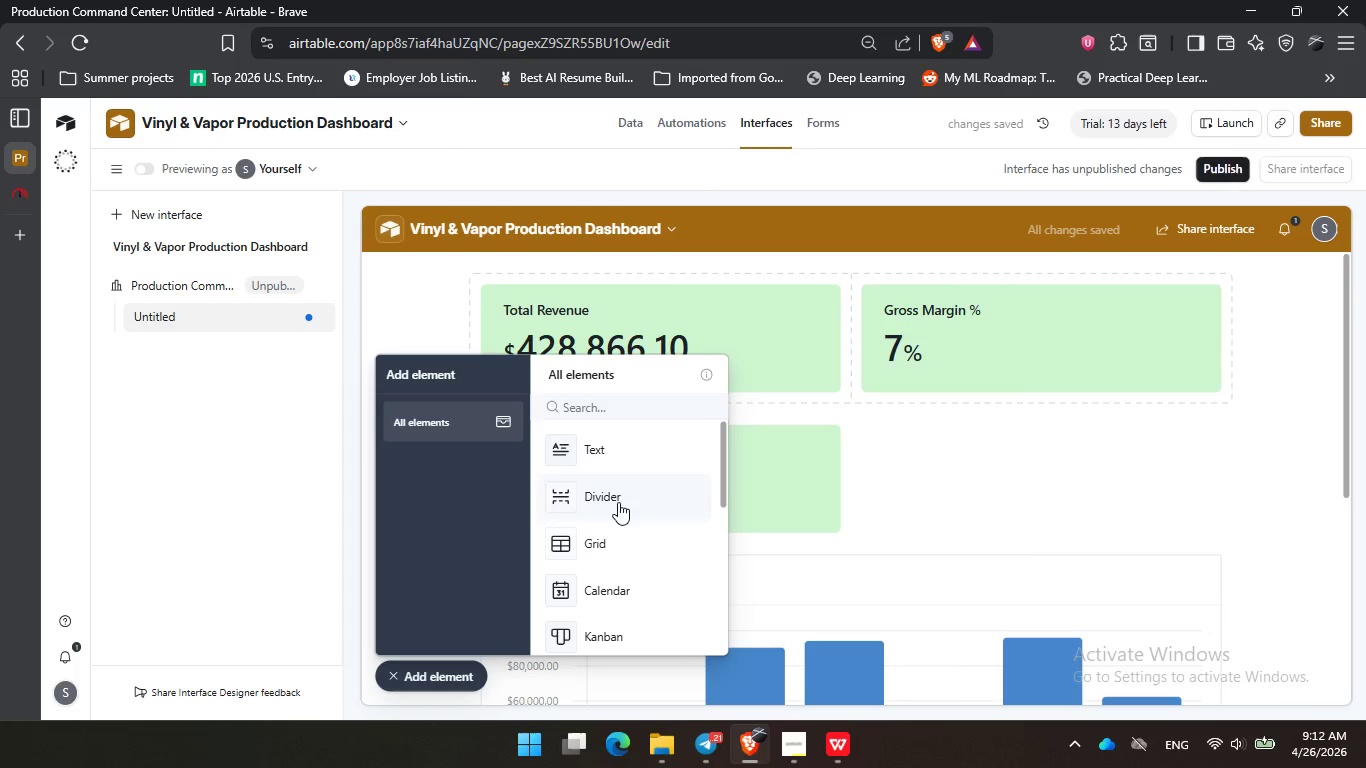 
scroll: coordinate [616, 596], scroll_direction: down, amount: 4.0
 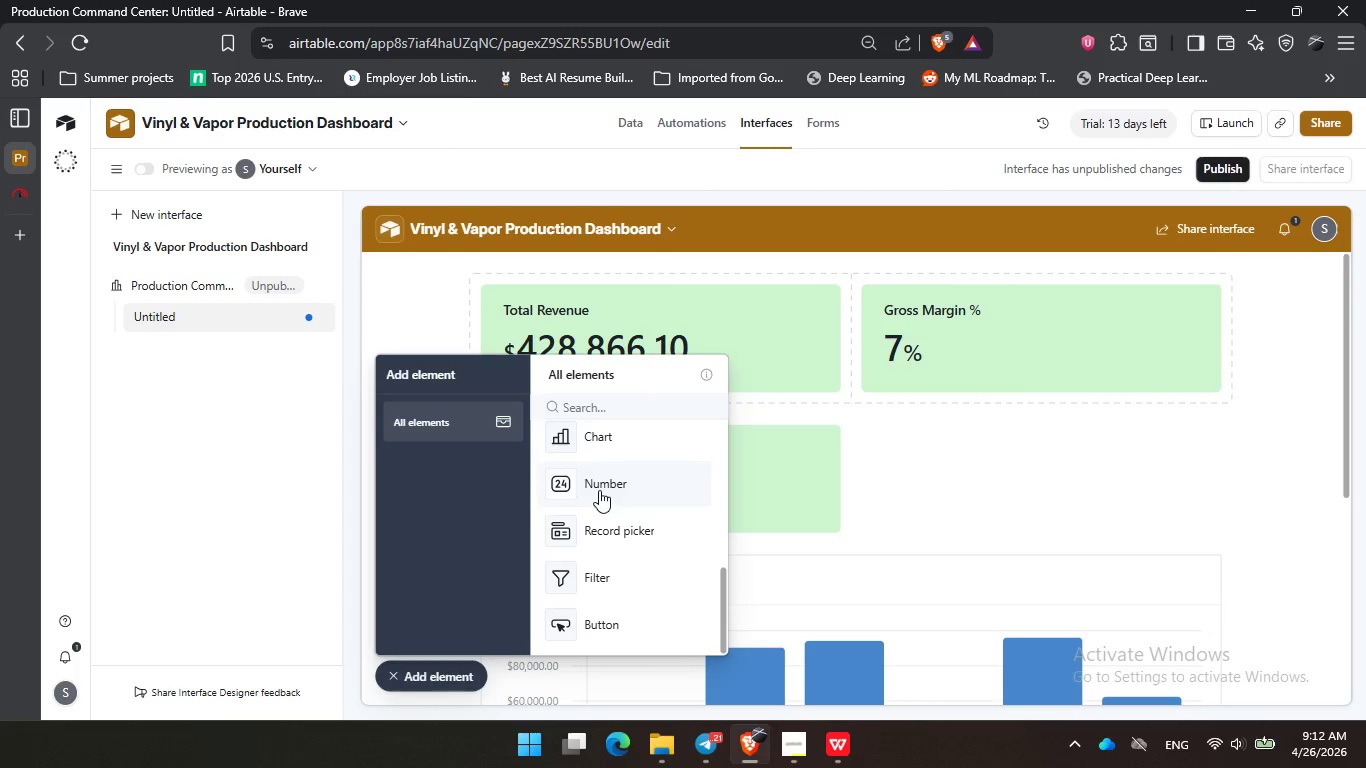 
left_click([599, 490])
 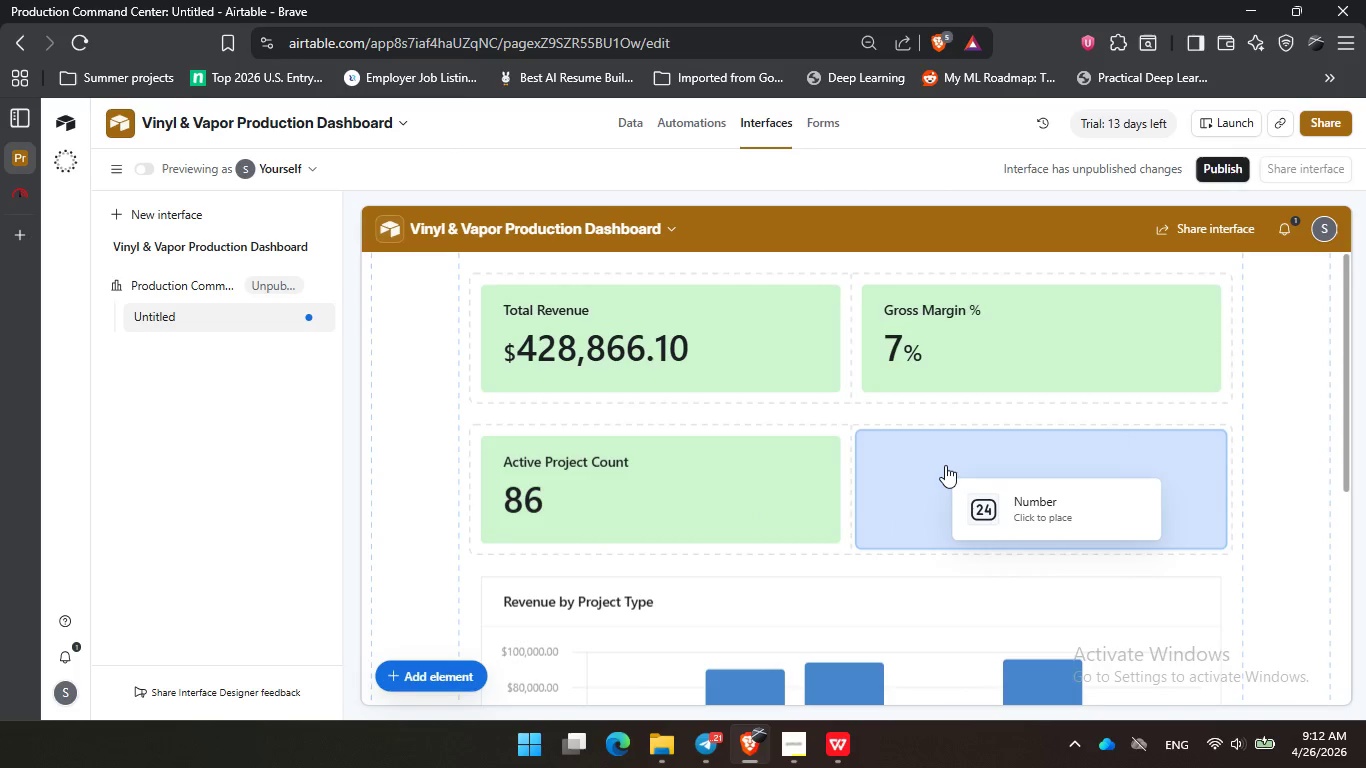 
left_click([947, 464])
 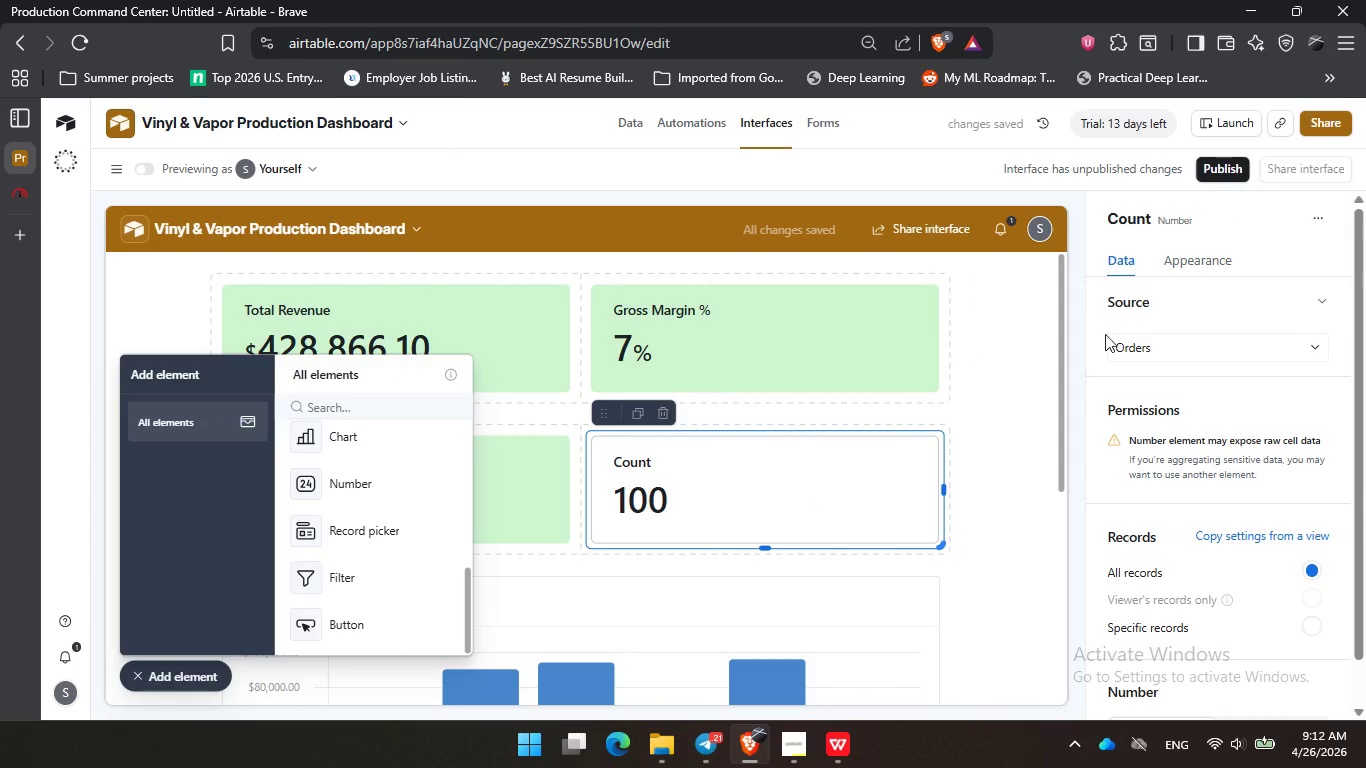 
left_click([1198, 266])
 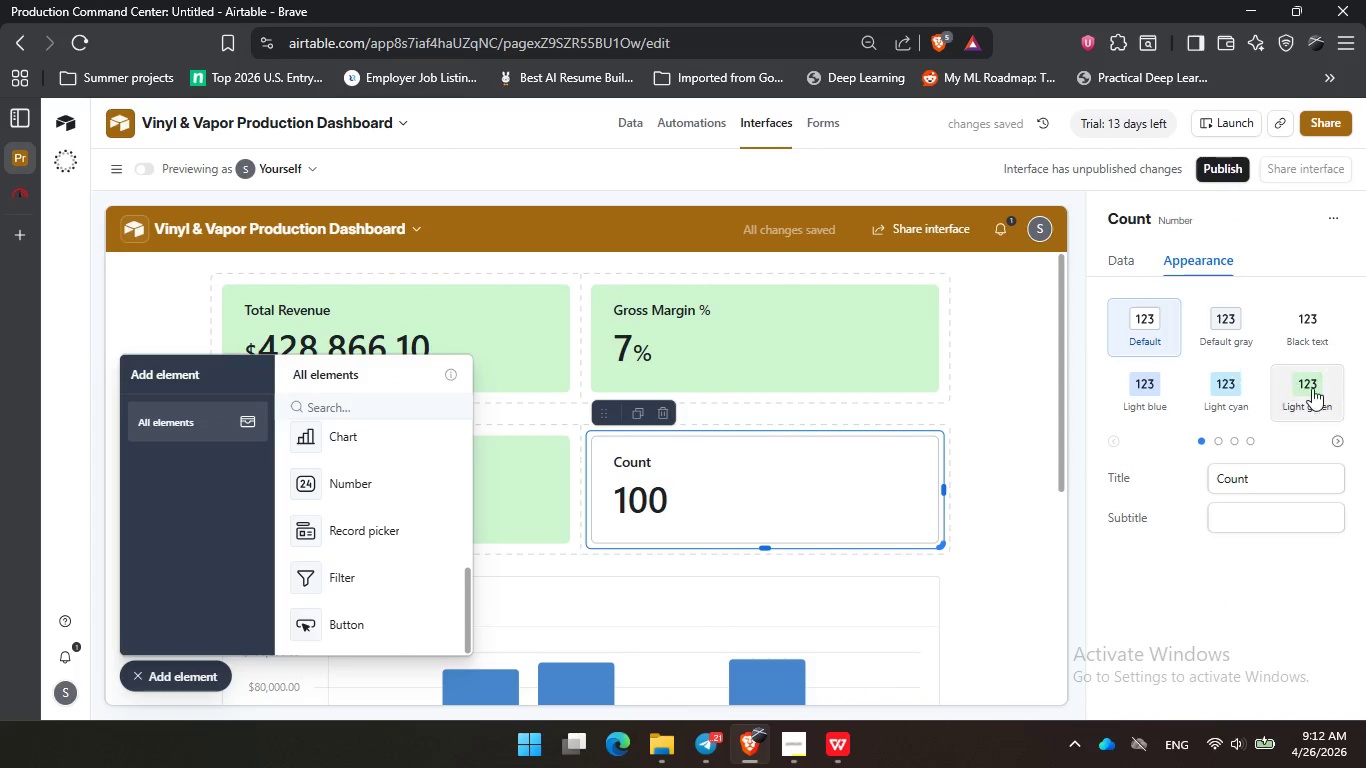 
left_click([1312, 388])
 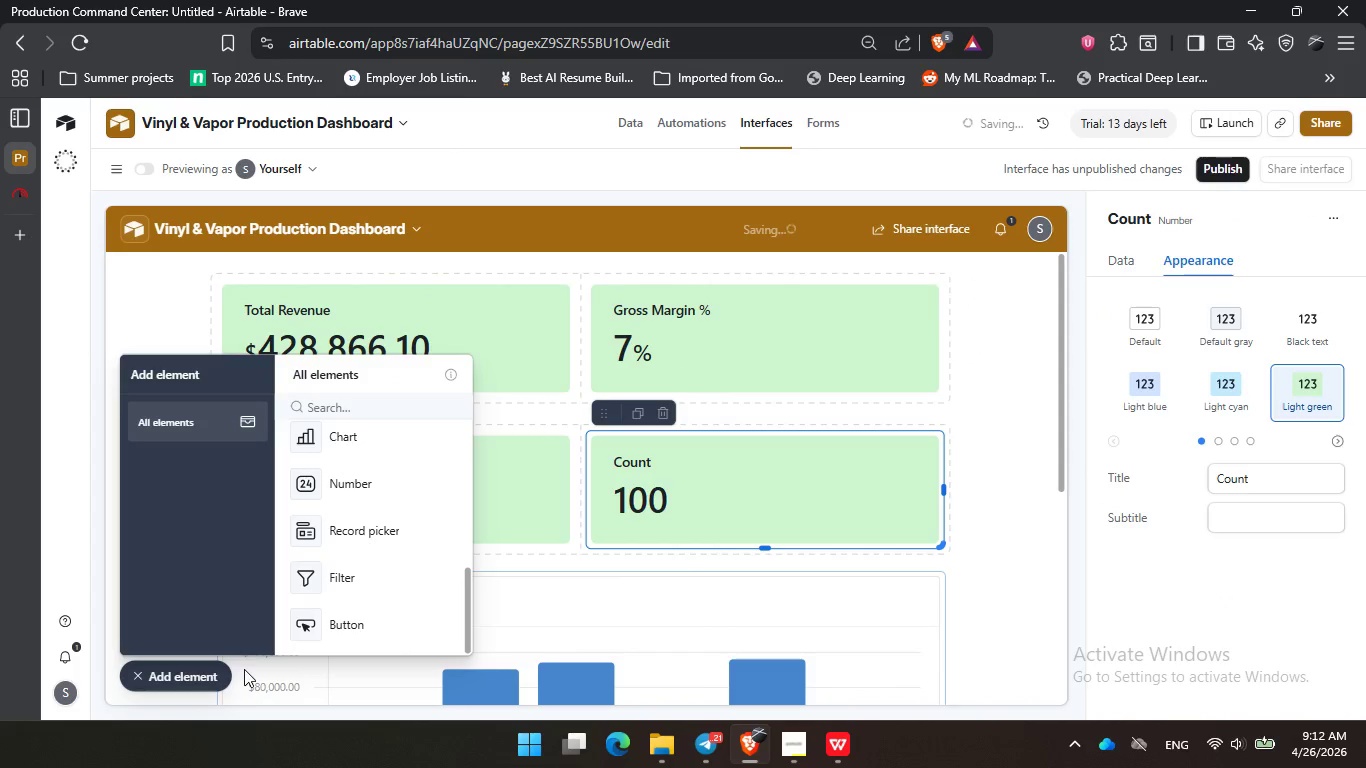 
left_click([212, 670])
 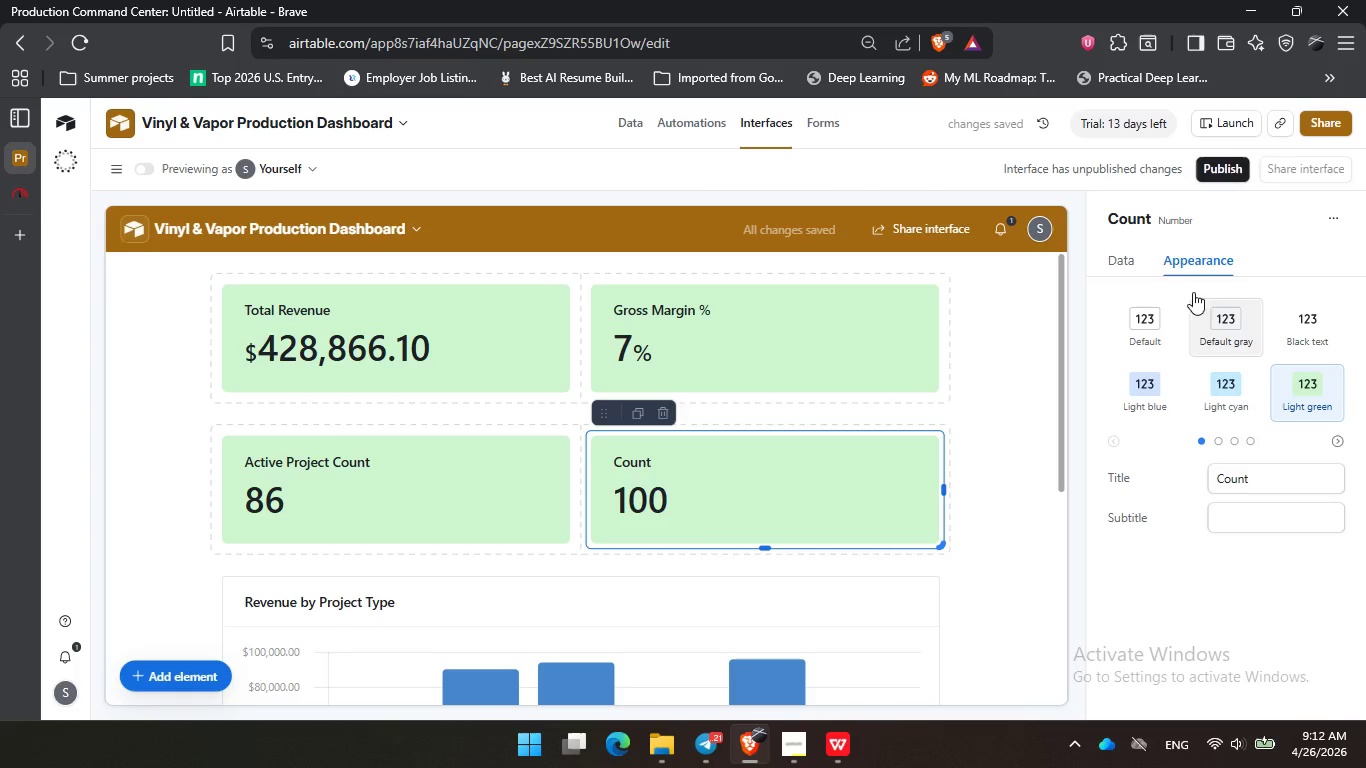 
left_click([1127, 262])
 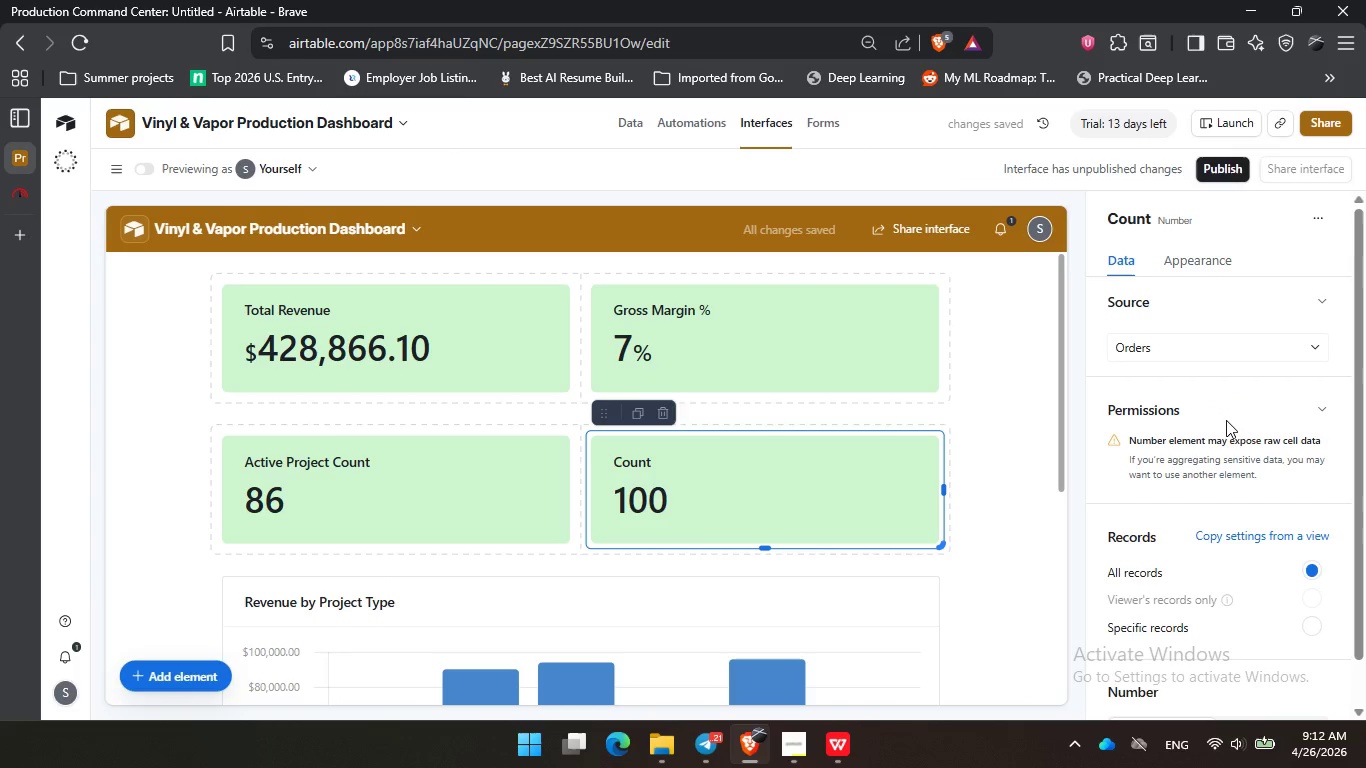 
scroll: coordinate [1227, 425], scroll_direction: down, amount: 3.0
 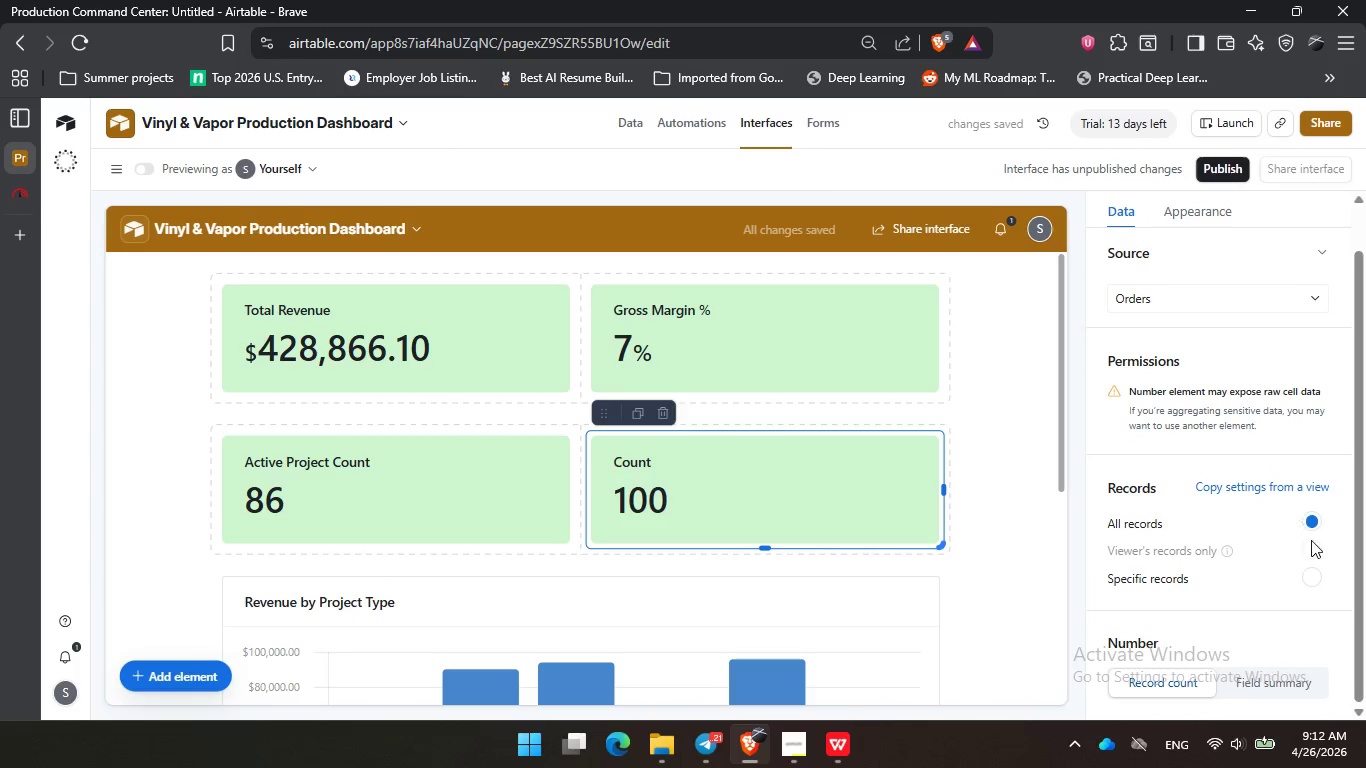 
left_click([1287, 678])
 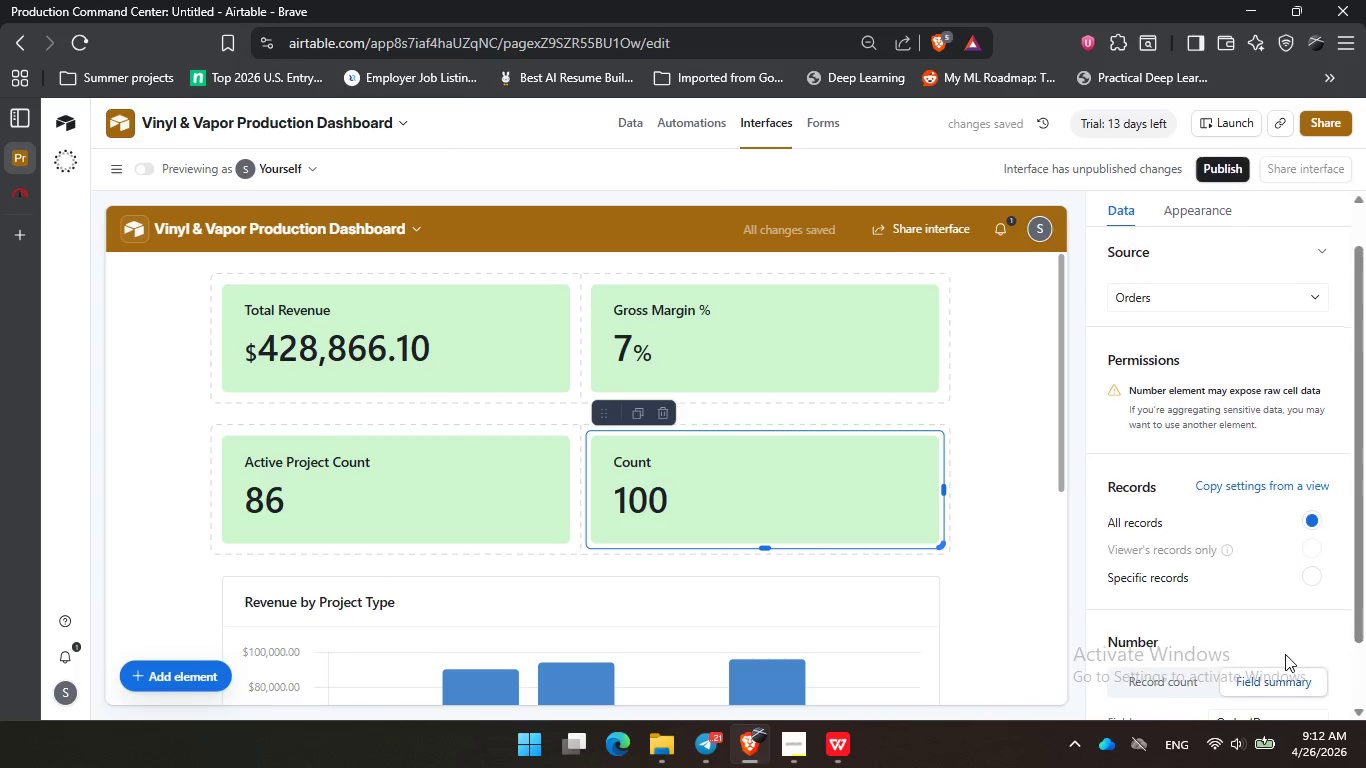 
left_click([1283, 646])
 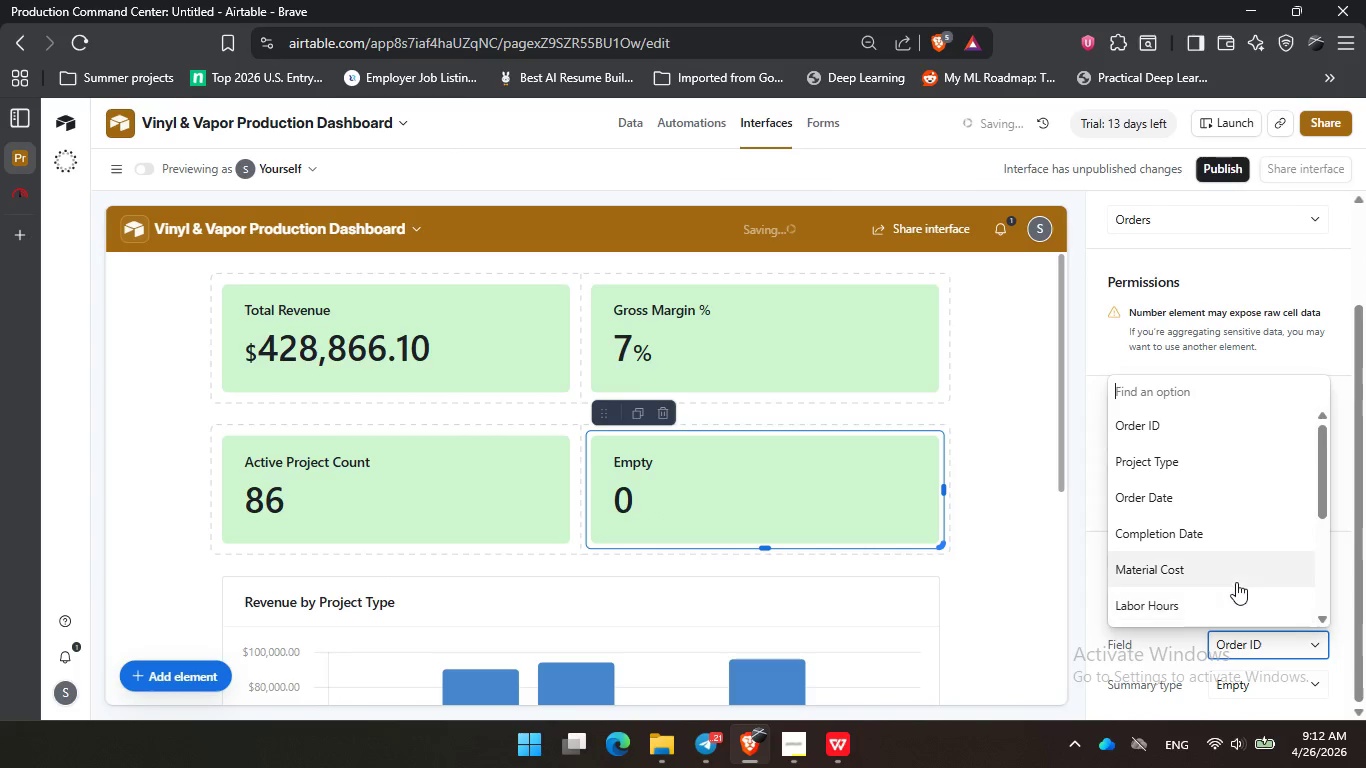 
scroll: coordinate [1236, 582], scroll_direction: down, amount: 7.0
 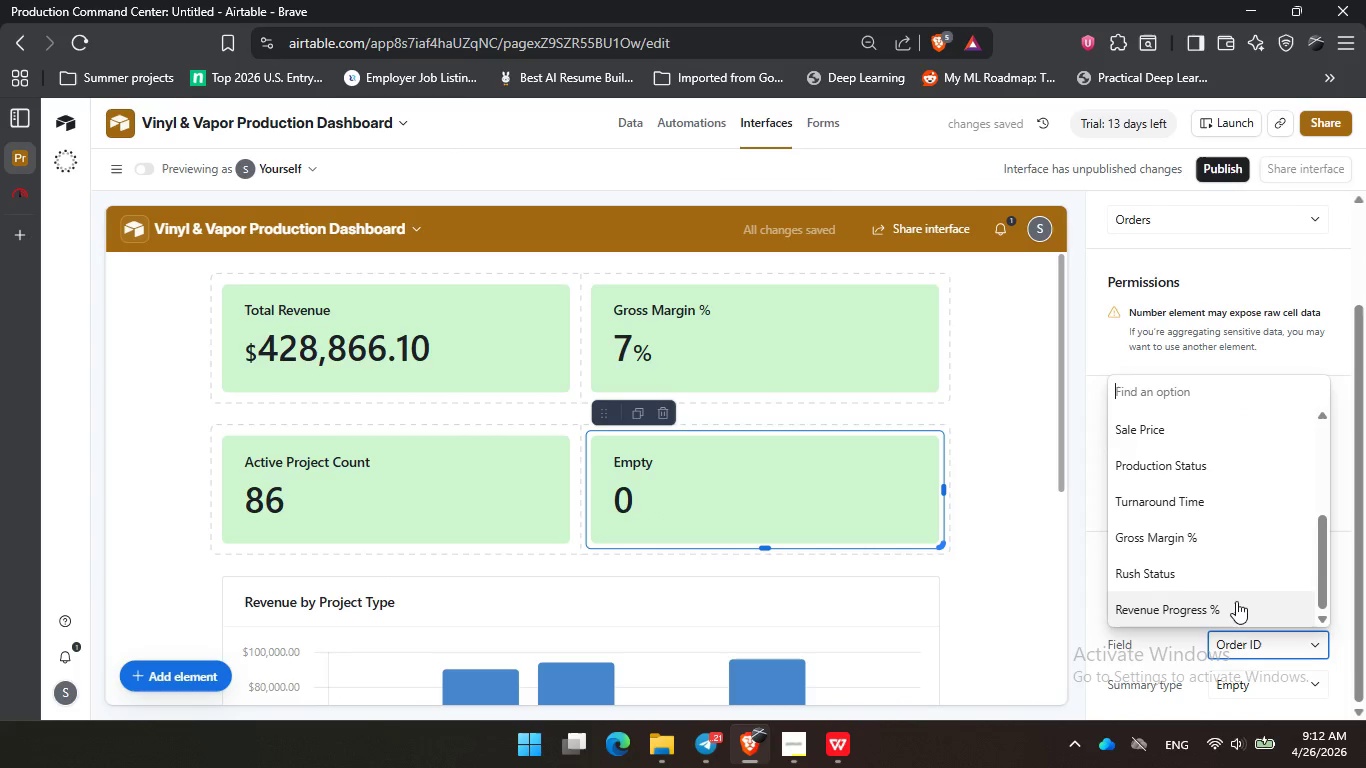 
left_click([1236, 603])
 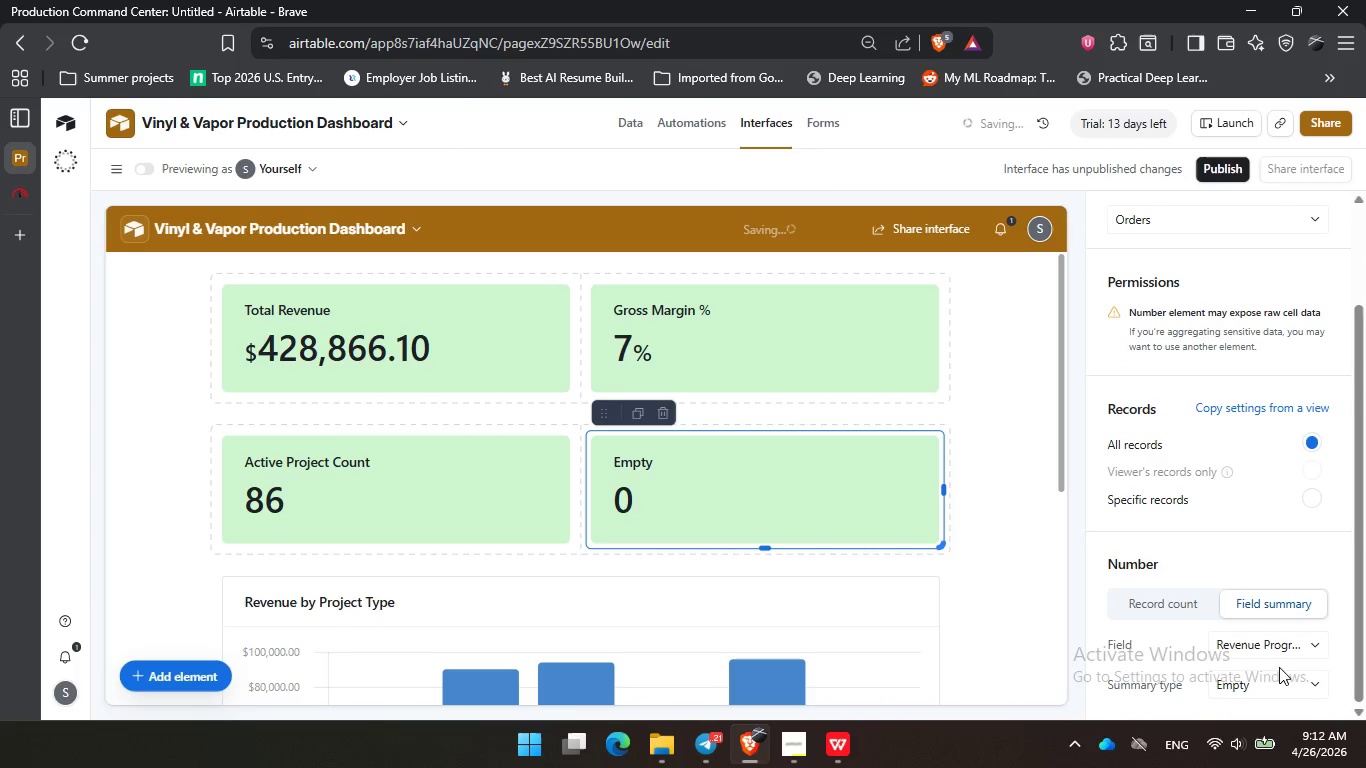 
left_click([1275, 680])
 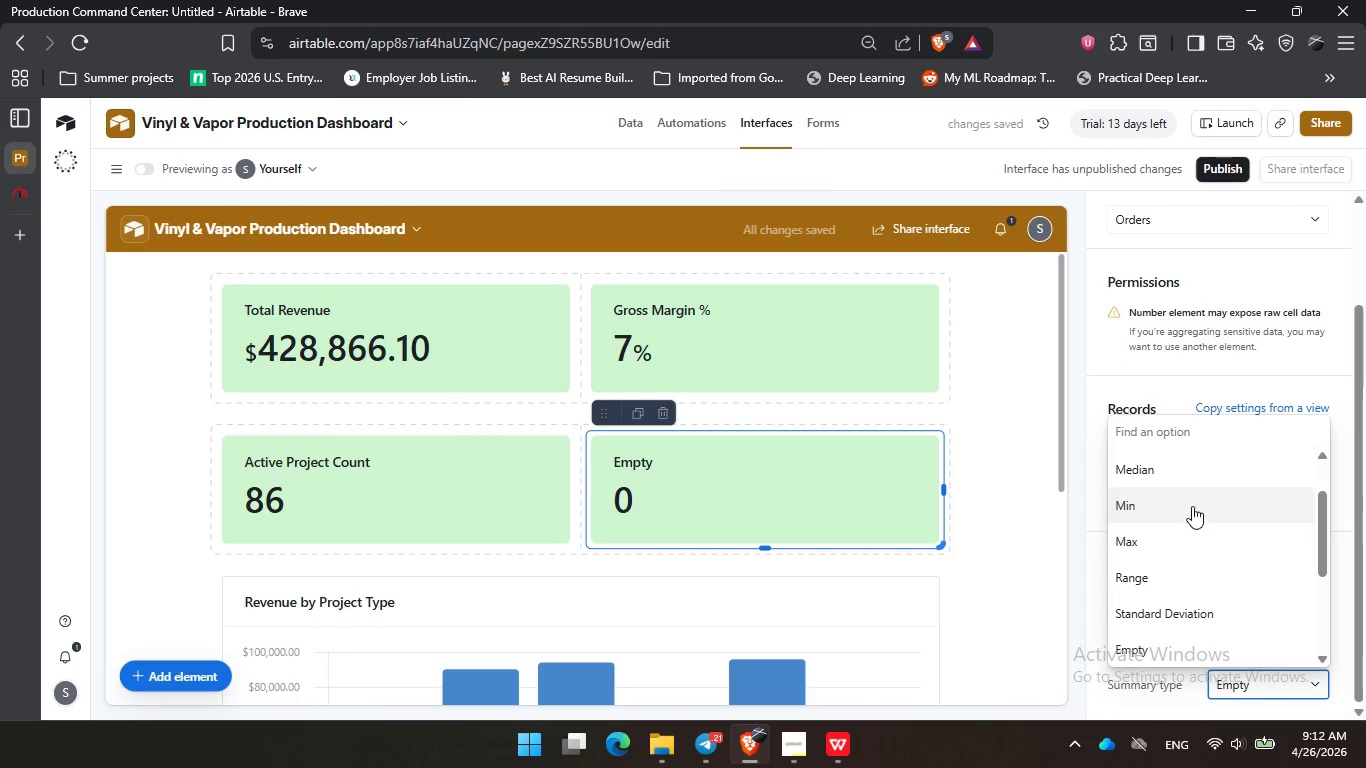 
scroll: coordinate [1192, 506], scroll_direction: up, amount: 1.0
 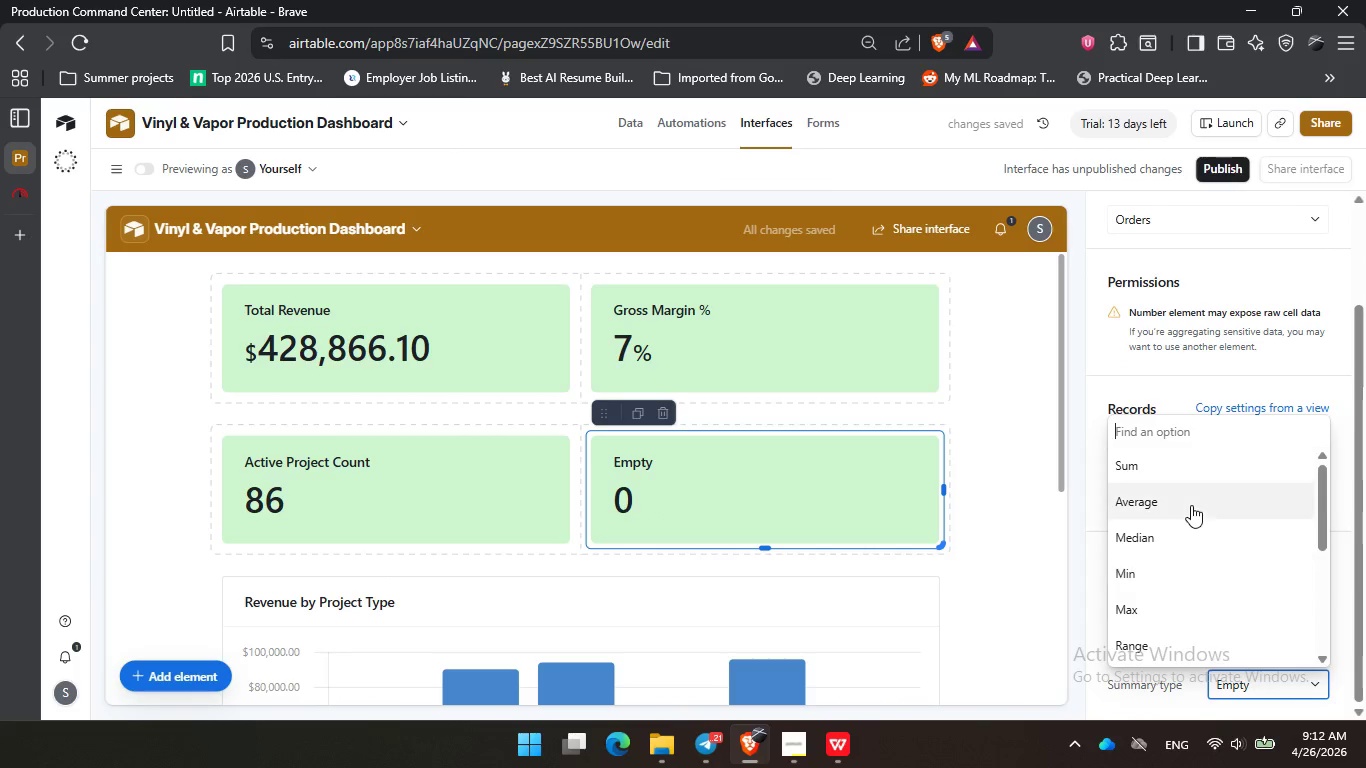 
left_click([1191, 505])
 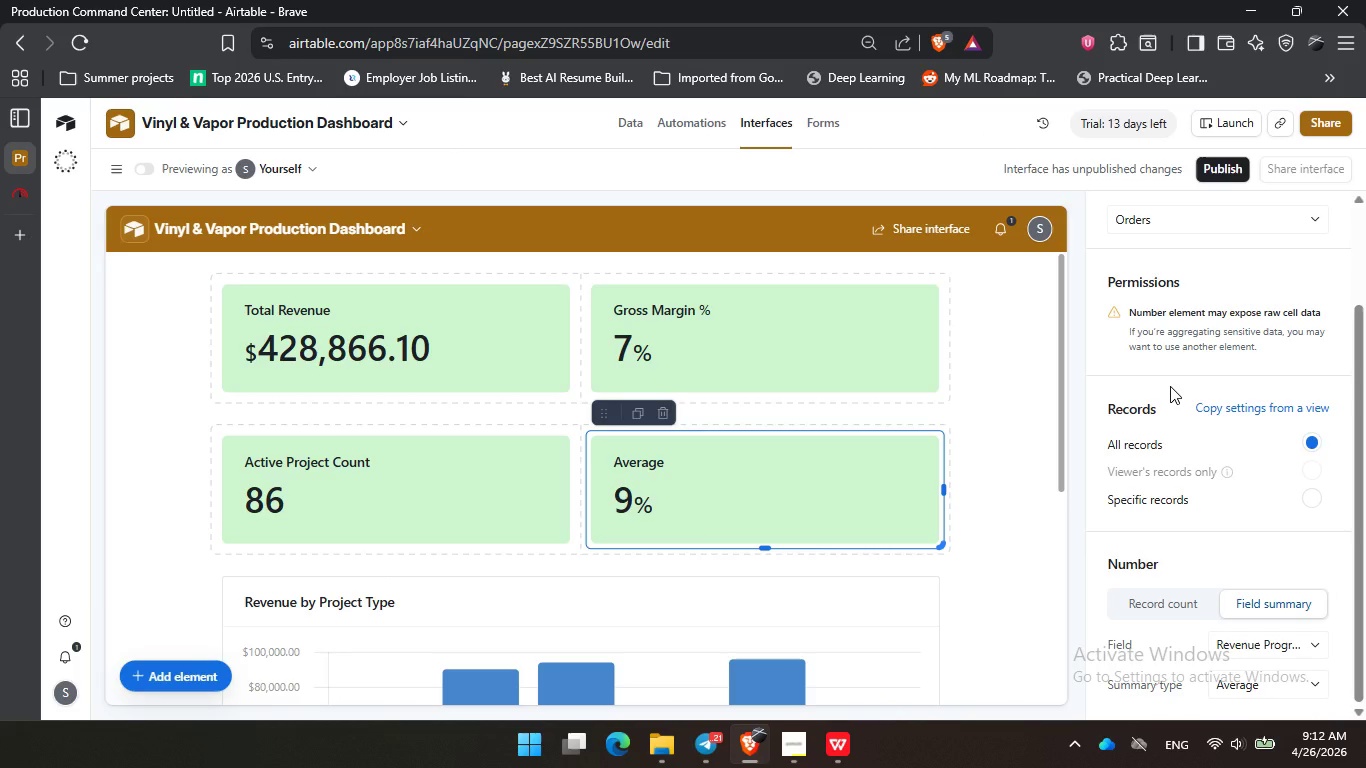 
wait(13.17)
 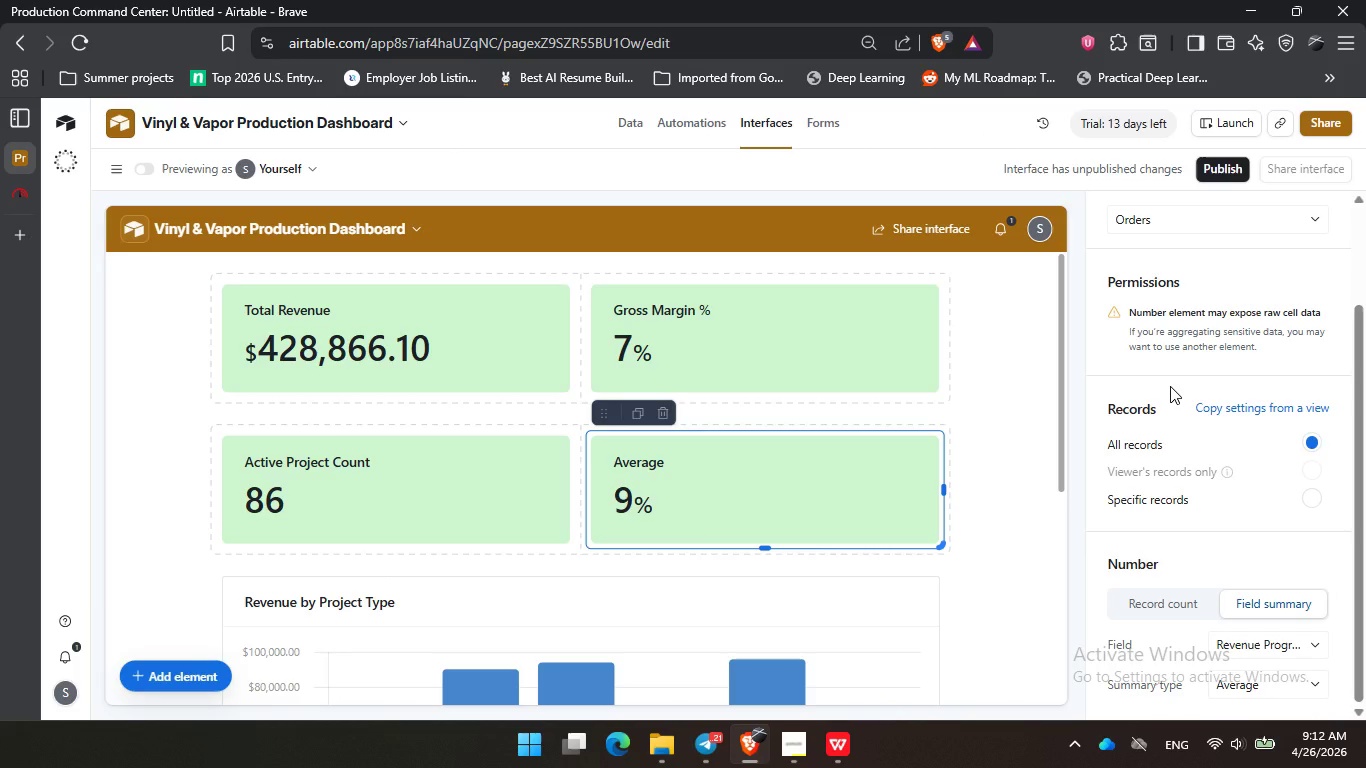 
scroll: coordinate [1159, 449], scroll_direction: up, amount: 5.0
 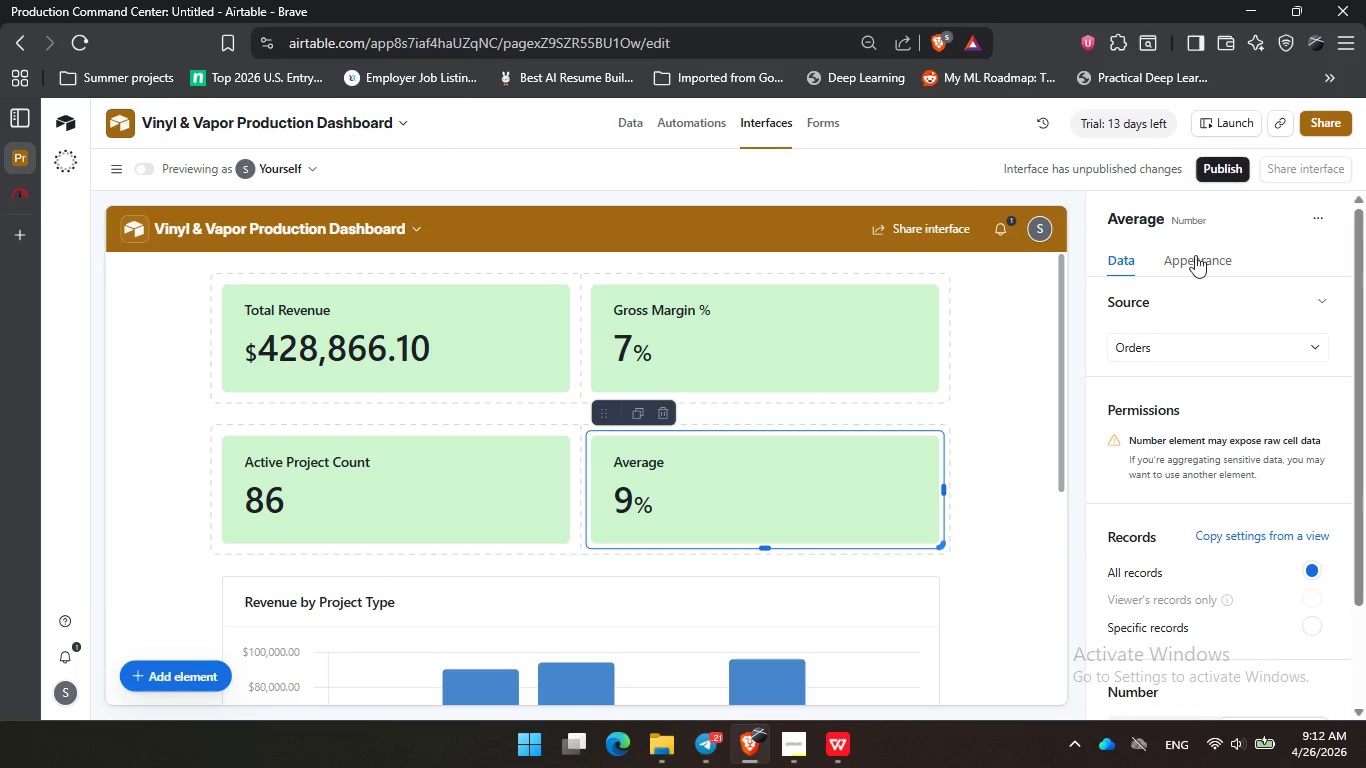 
left_click([1195, 266])
 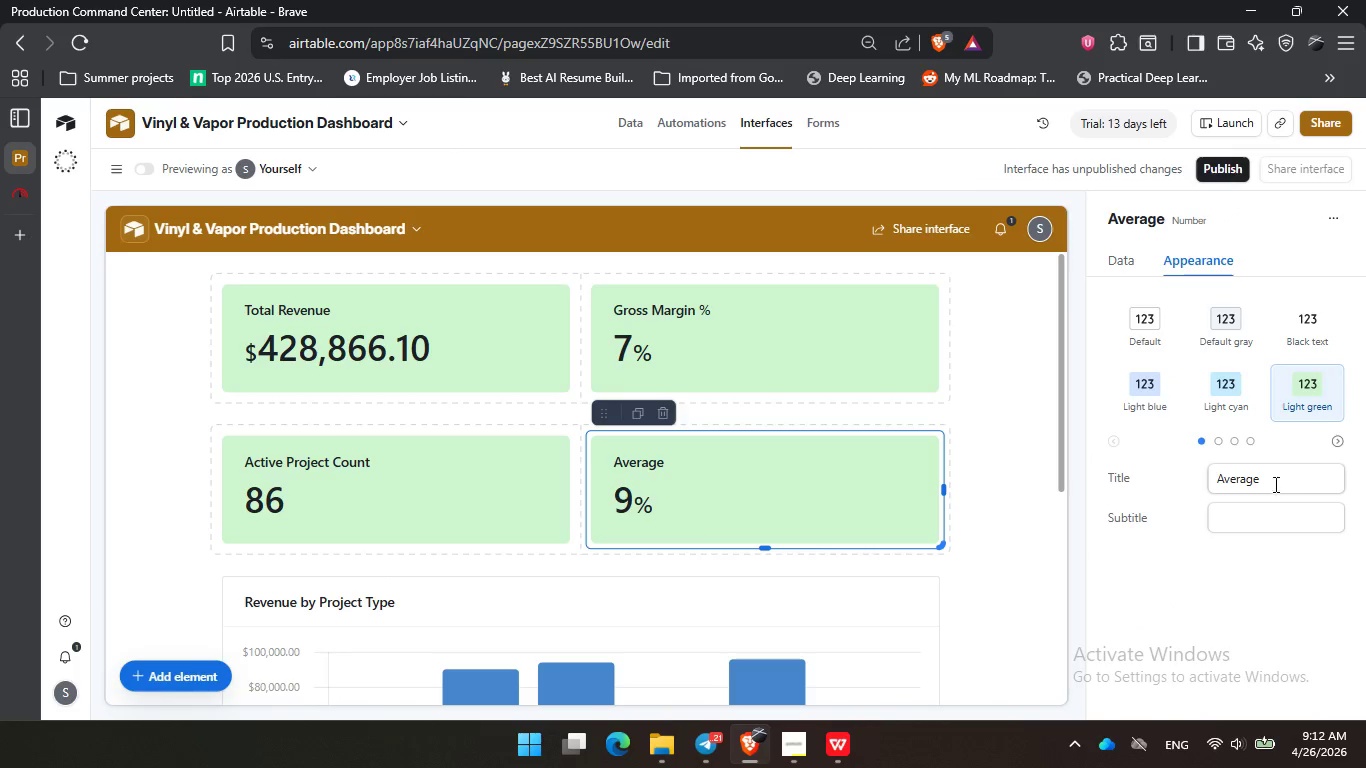 
left_click_drag(start_coordinate=[1268, 481], to_coordinate=[1161, 477])
 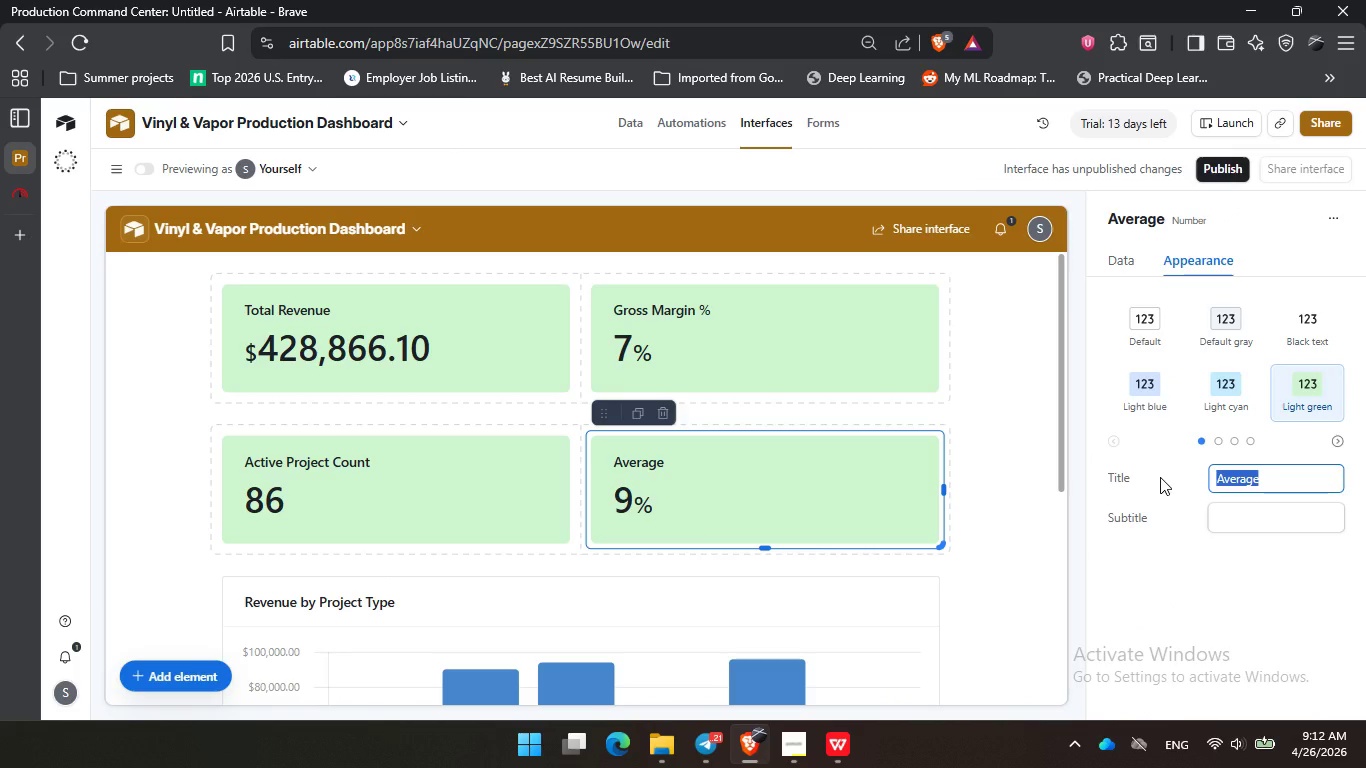 
type(Revenue Gao)
key(Backspace)
key(Backspace)
type(oal Tracker)
 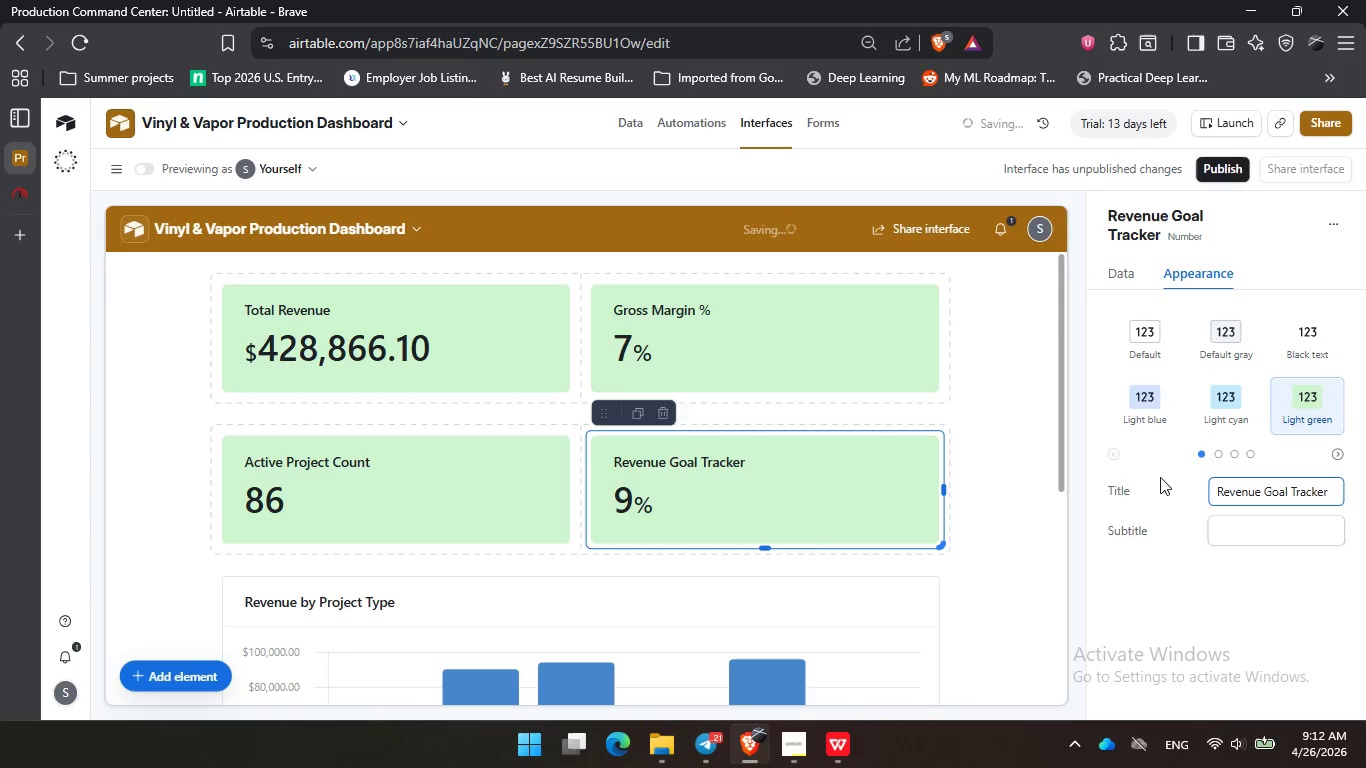 
left_click([1178, 567])
 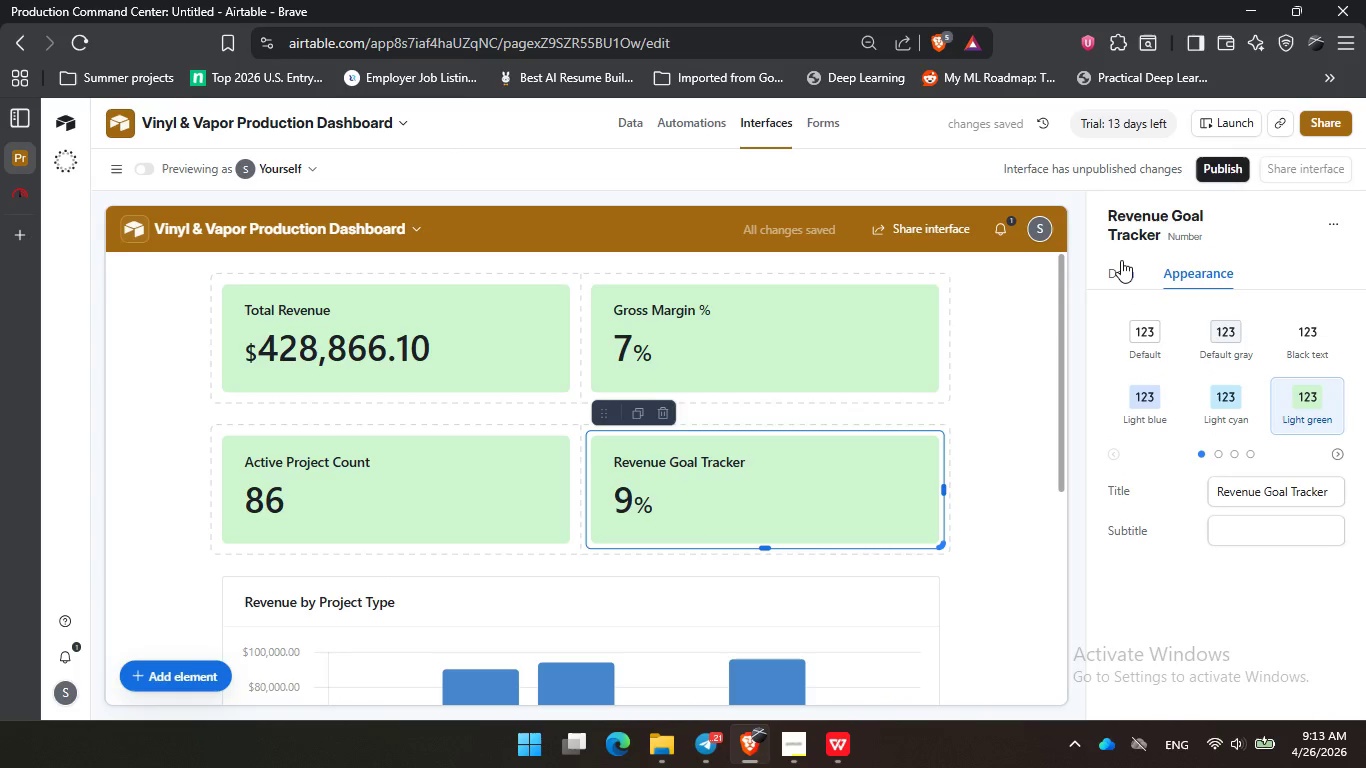 
left_click([1121, 262])
 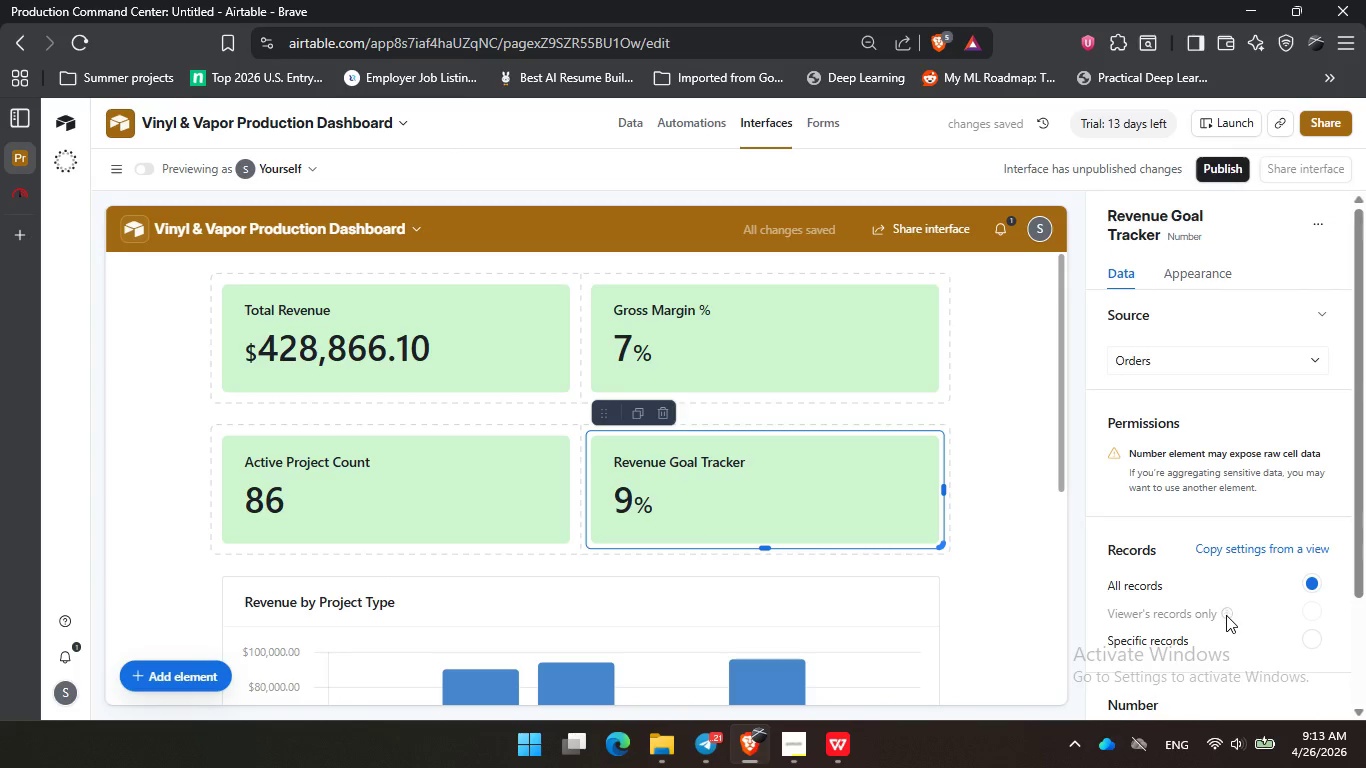 
scroll: coordinate [1226, 615], scroll_direction: down, amount: 2.0
 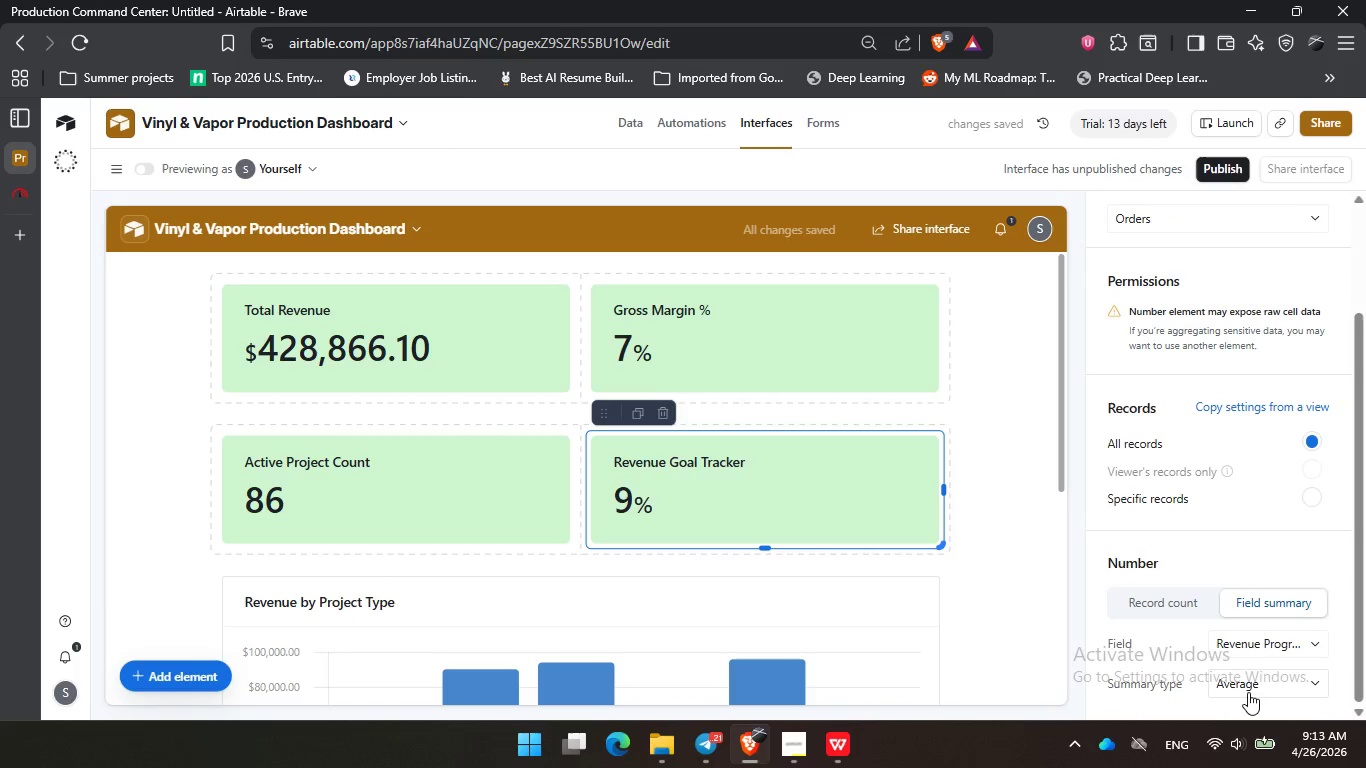 
left_click([1250, 692])
 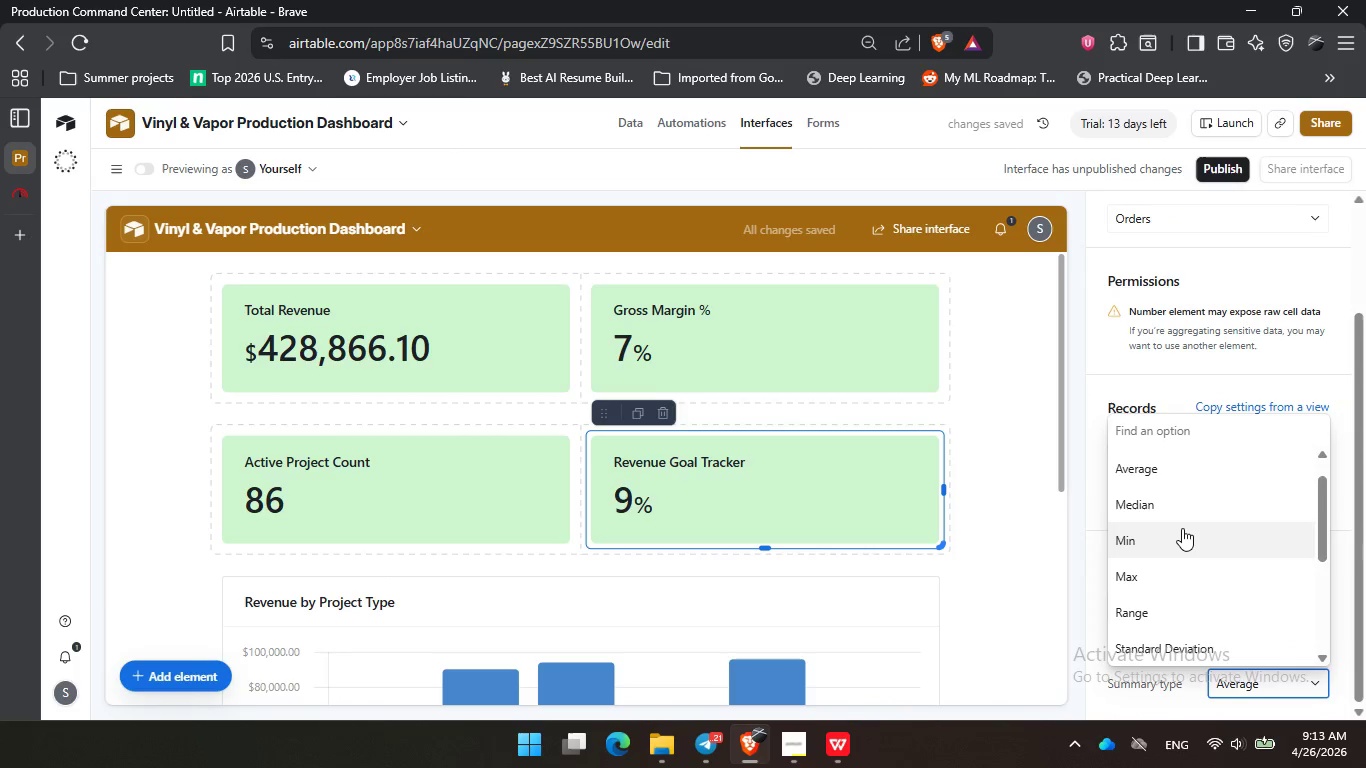 
scroll: coordinate [1182, 528], scroll_direction: up, amount: 1.0
 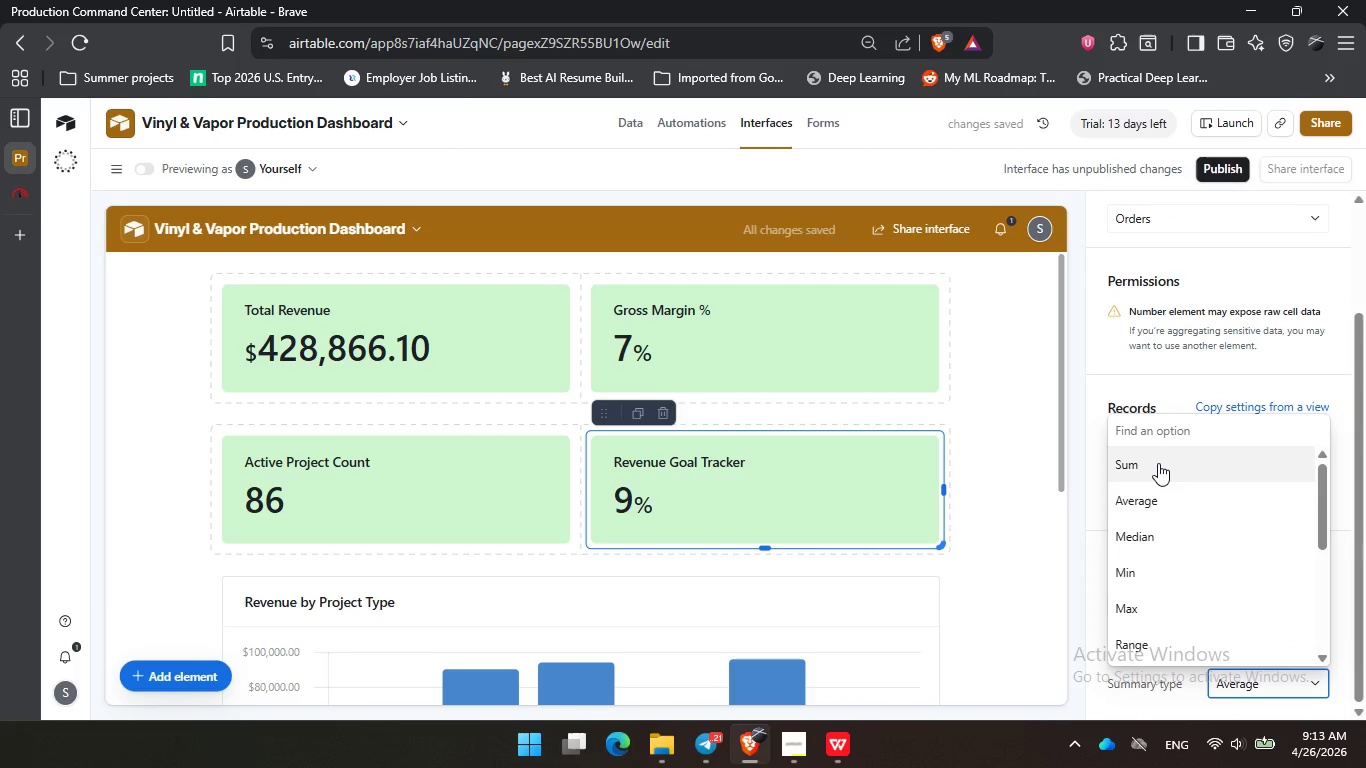 
left_click([1158, 463])
 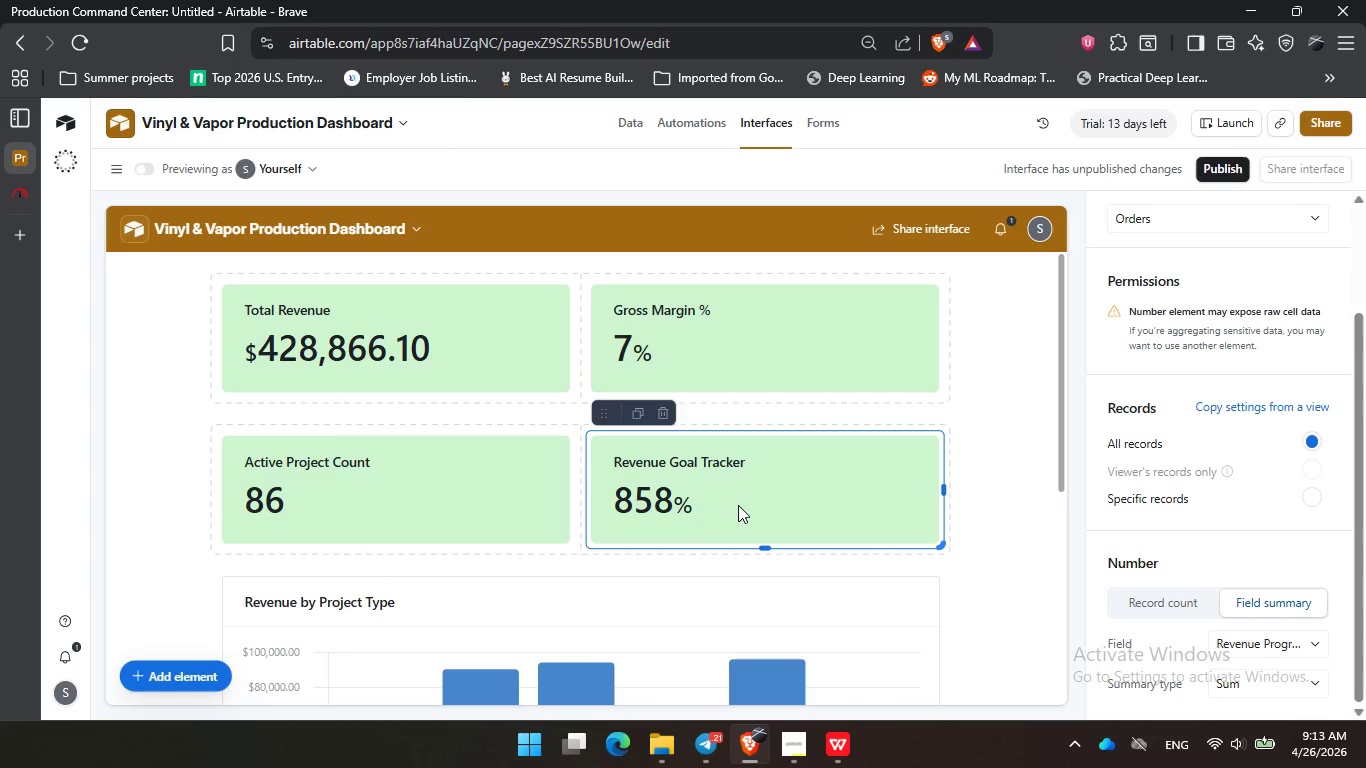 
wait(16.92)
 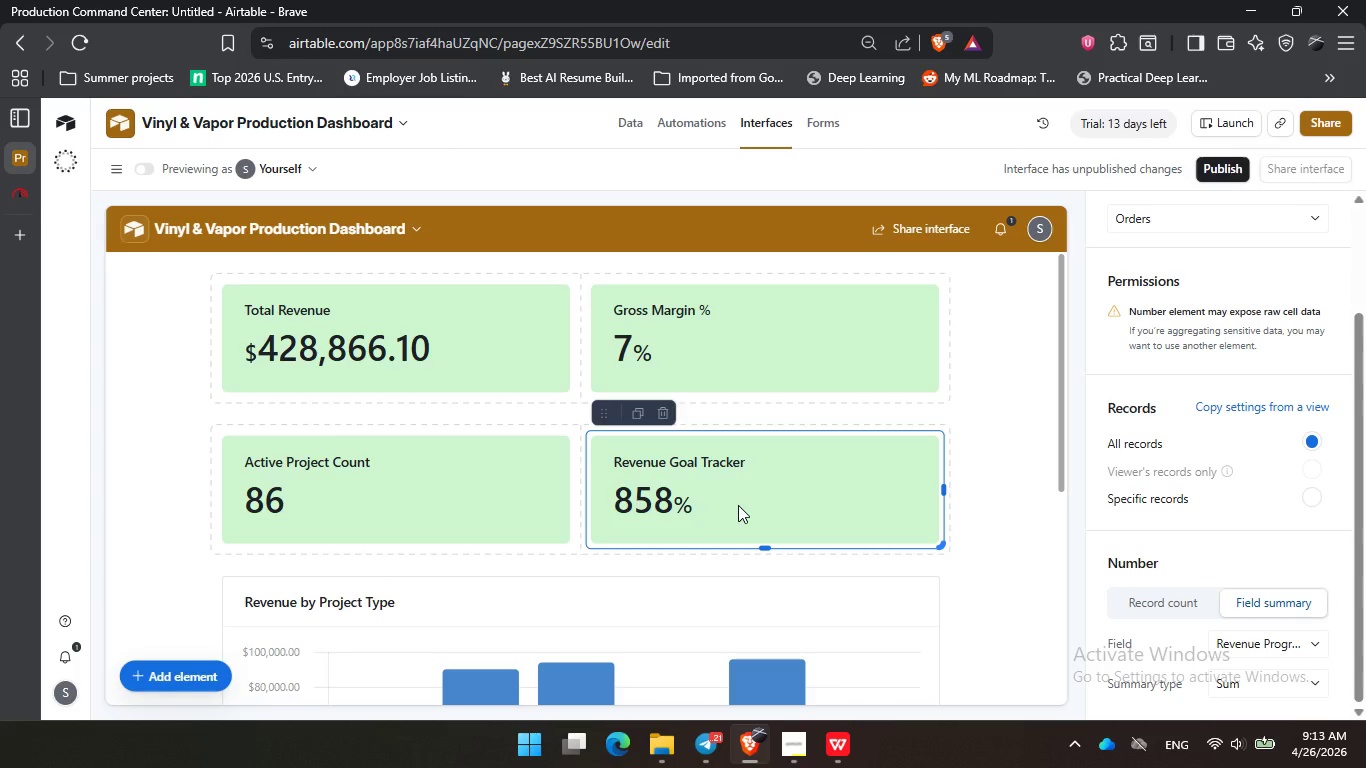 
left_click([1010, 389])
 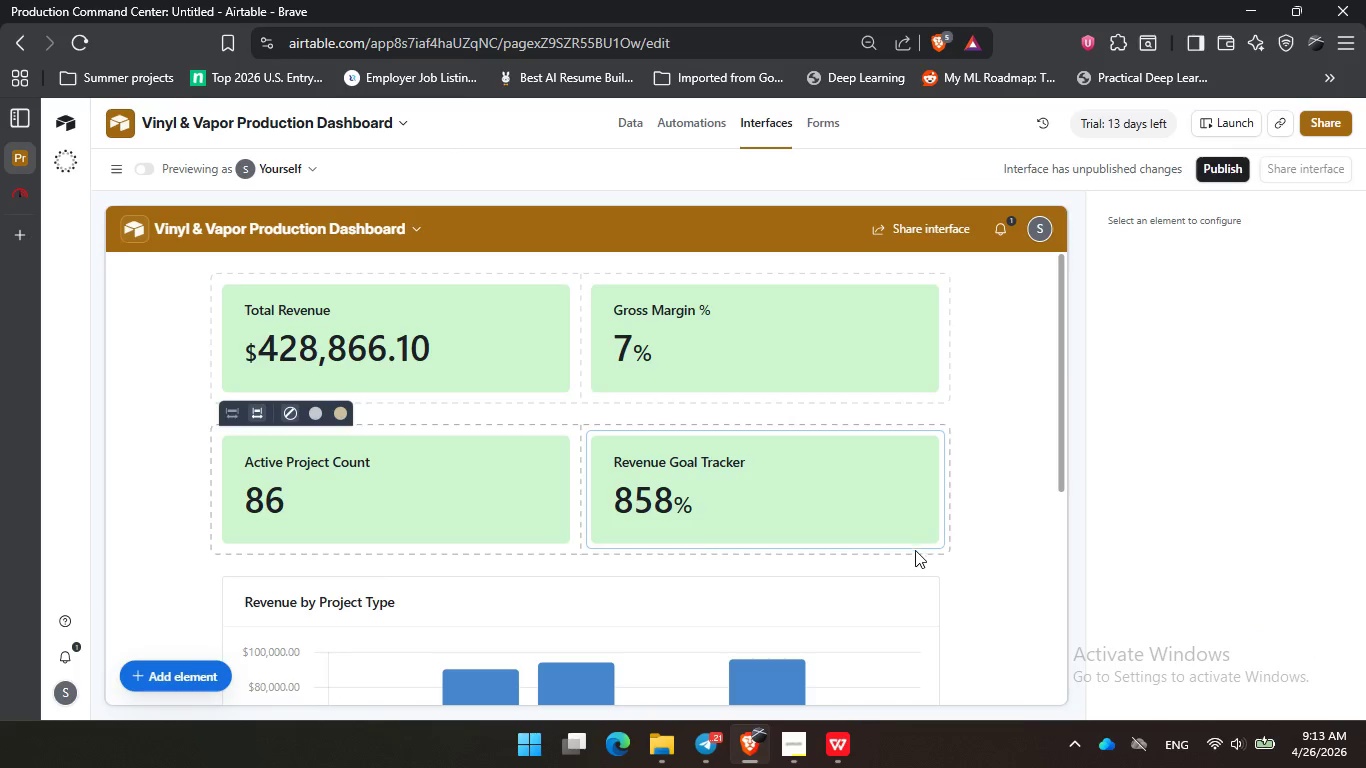 
scroll: coordinate [879, 604], scroll_direction: down, amount: 2.0
 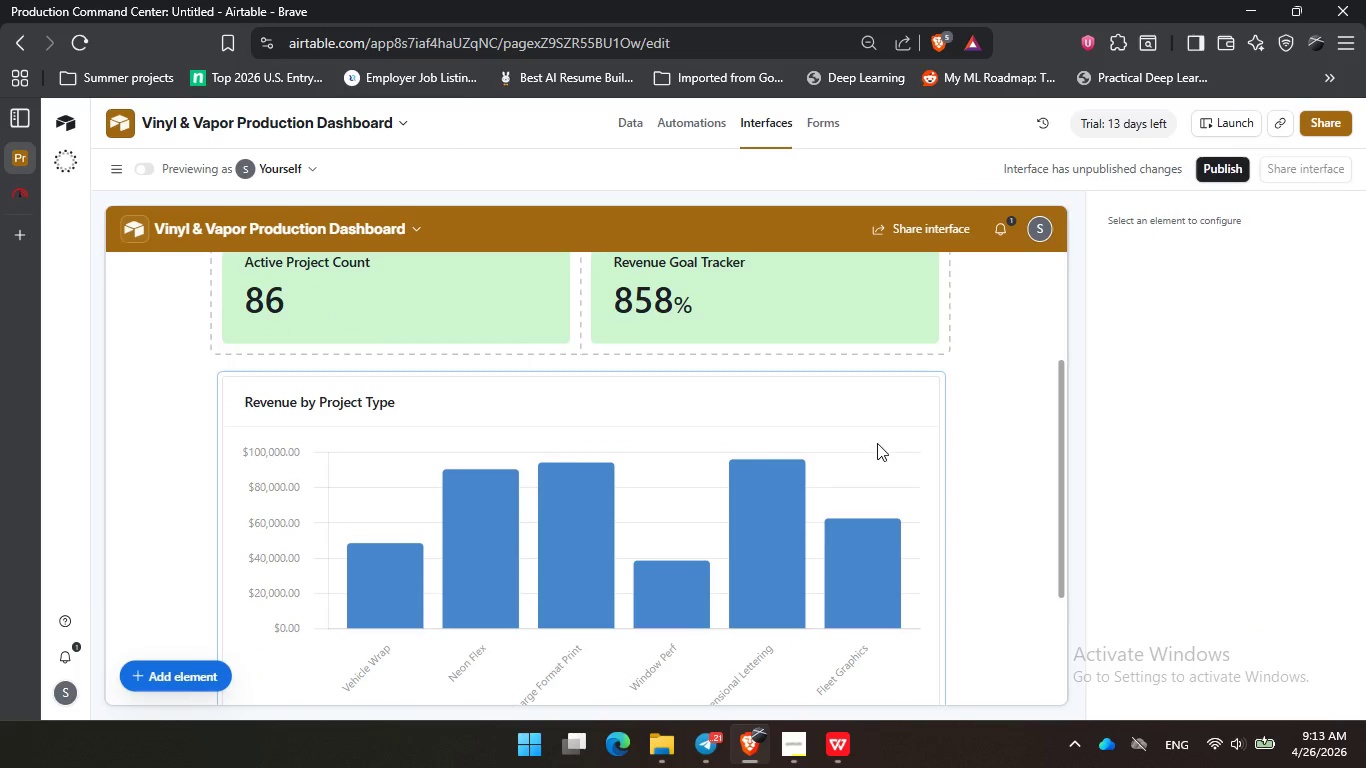 
left_click([877, 443])
 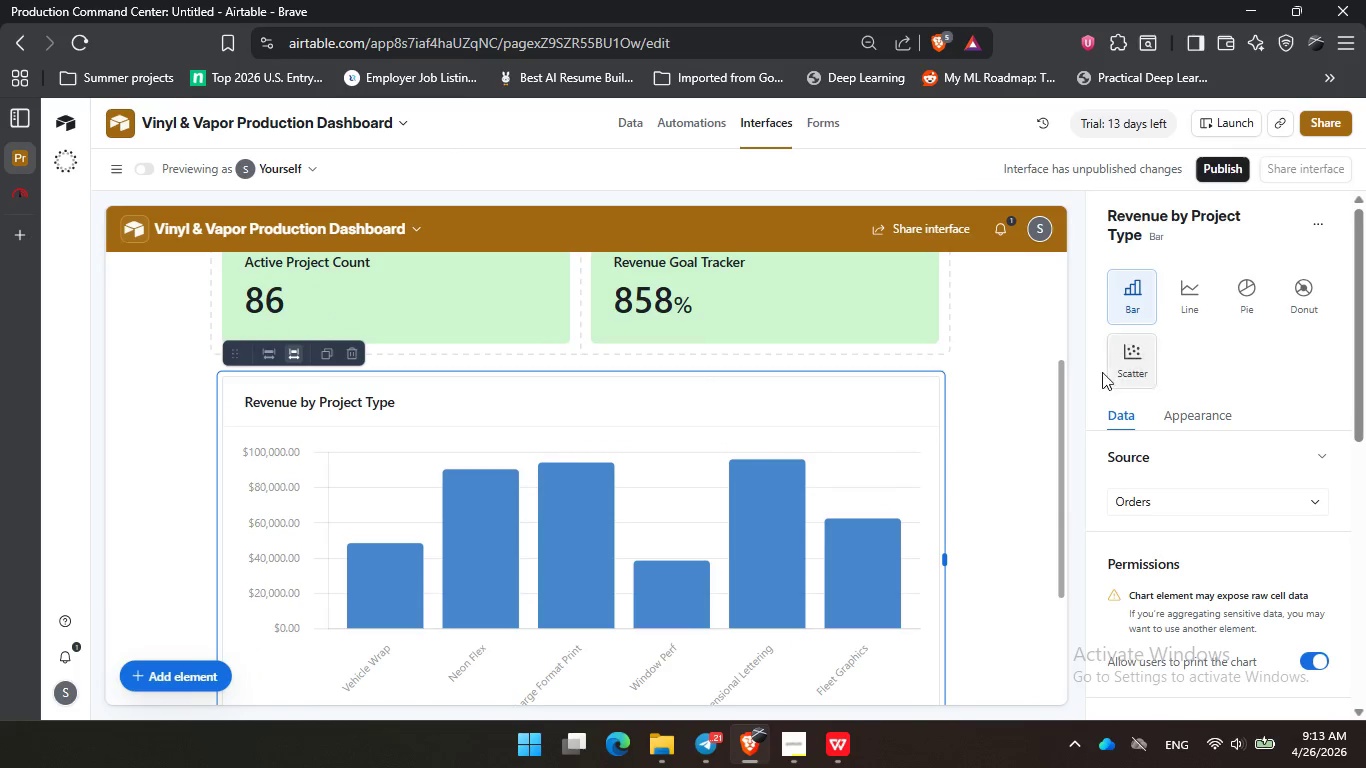 
left_click([992, 411])
 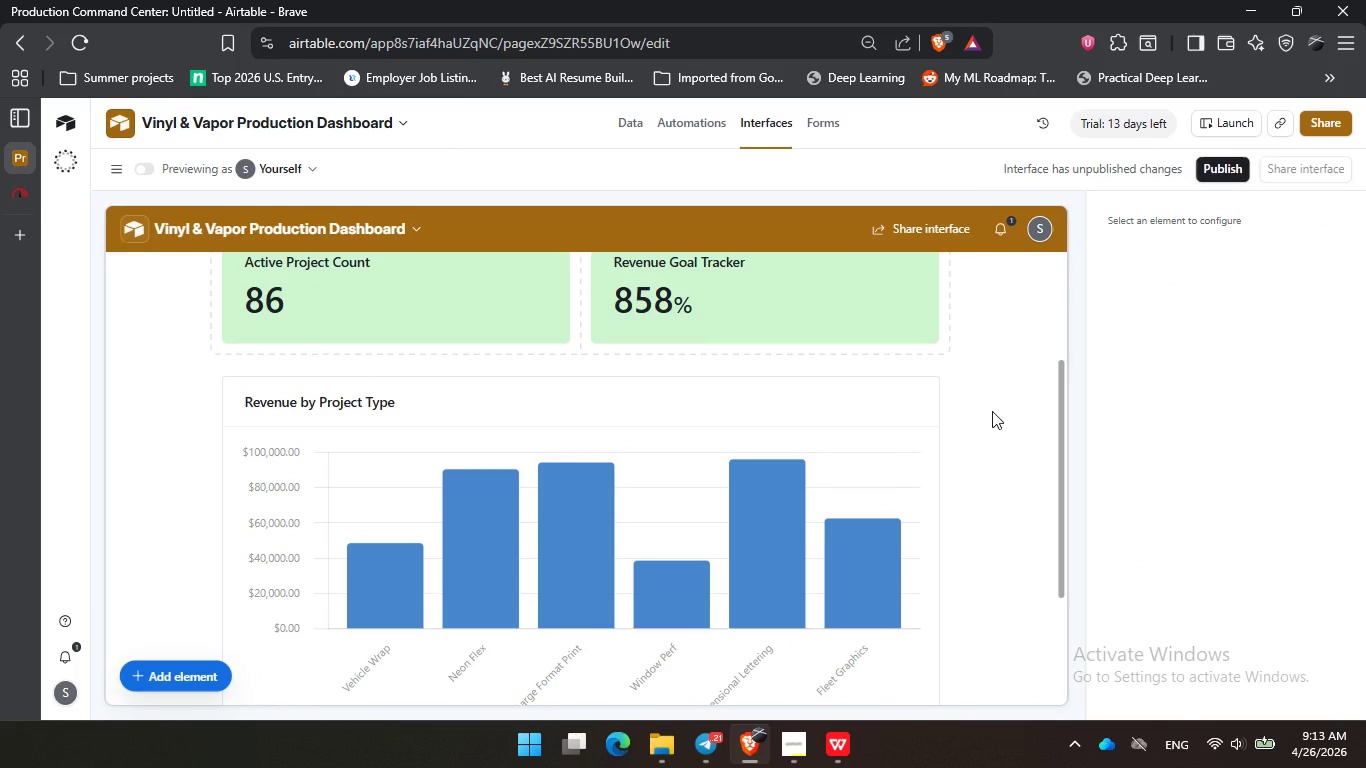 
wait(7.51)
 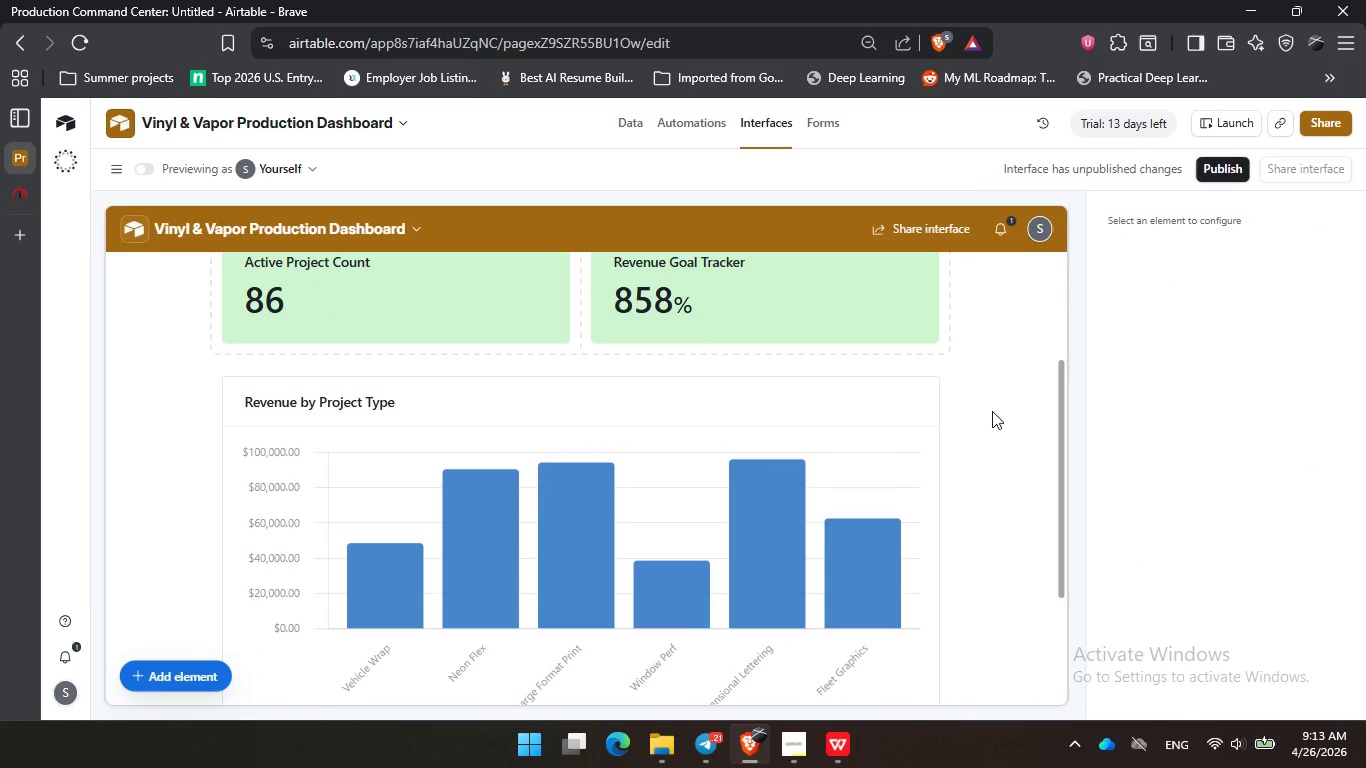 
left_click([797, 760])
 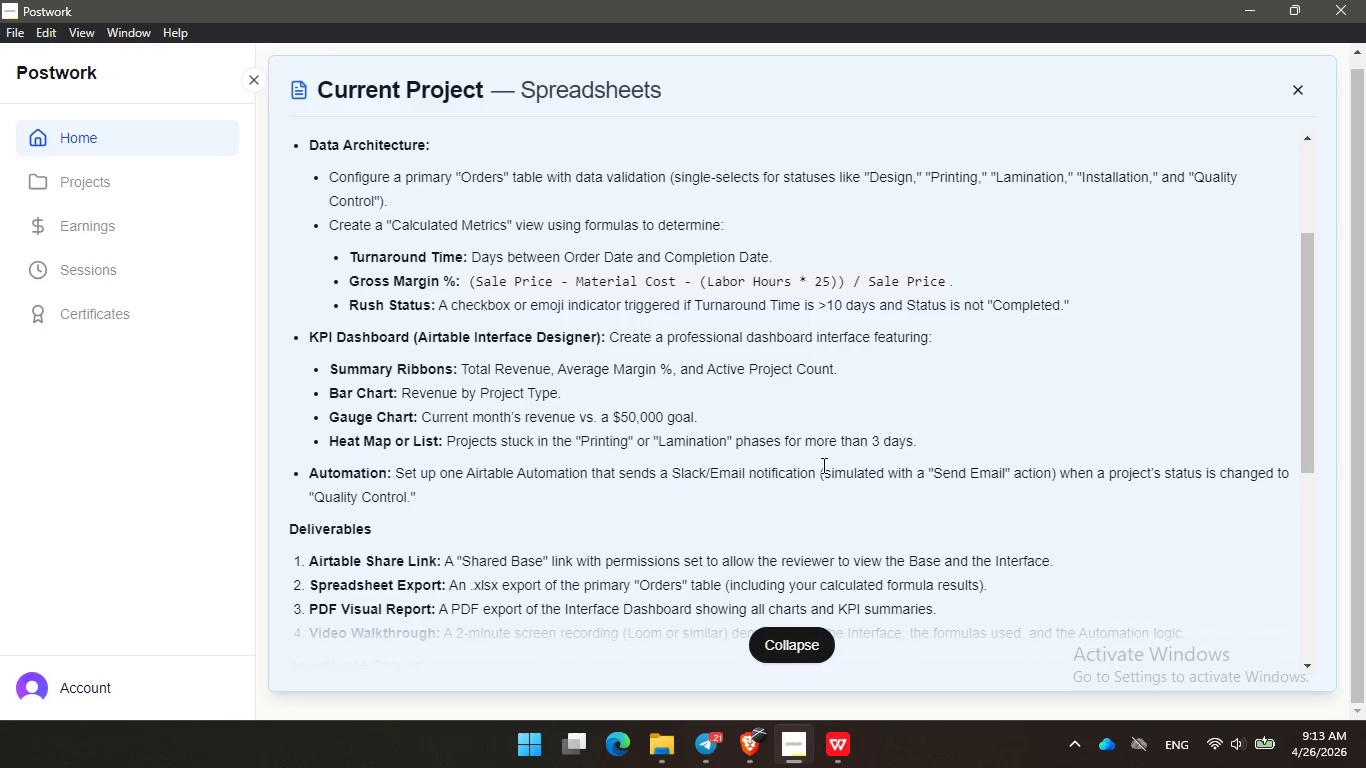 
wait(22.19)
 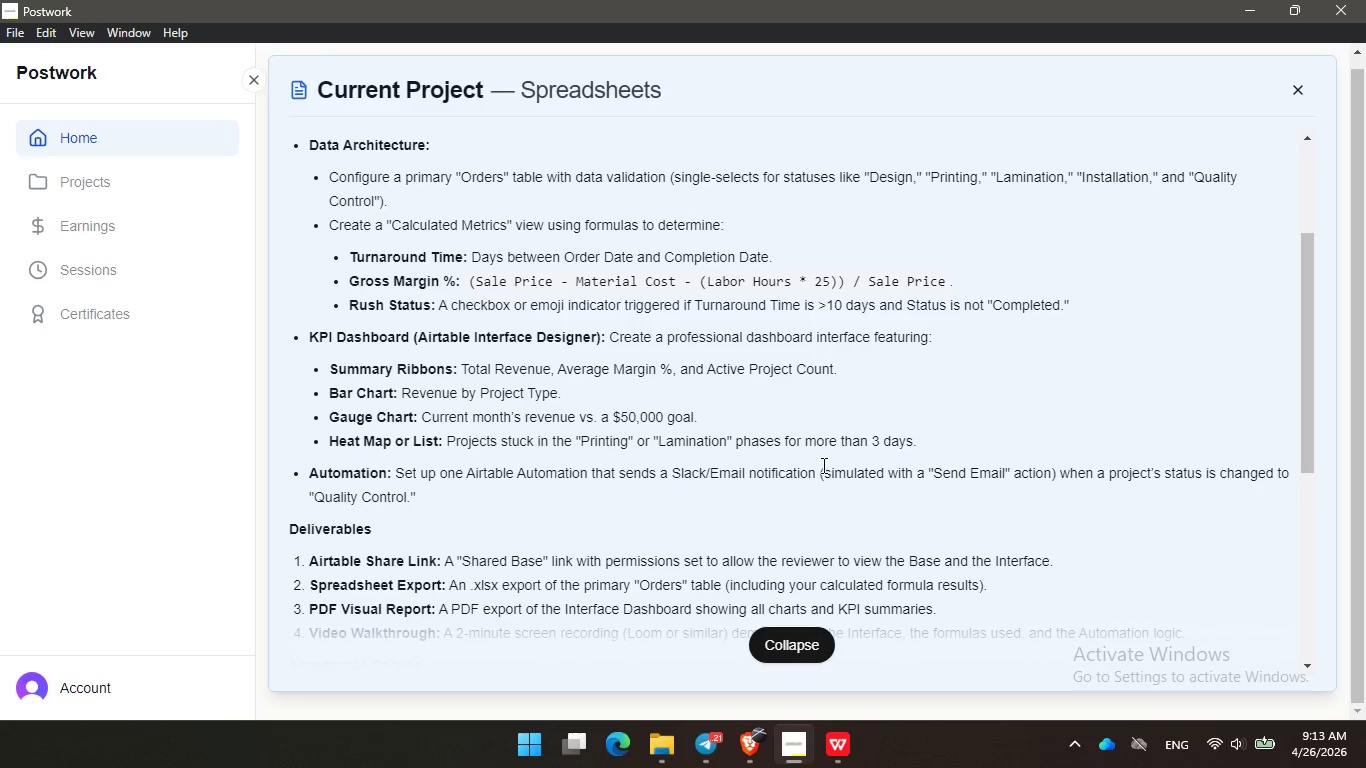 
left_click([1252, 3])
 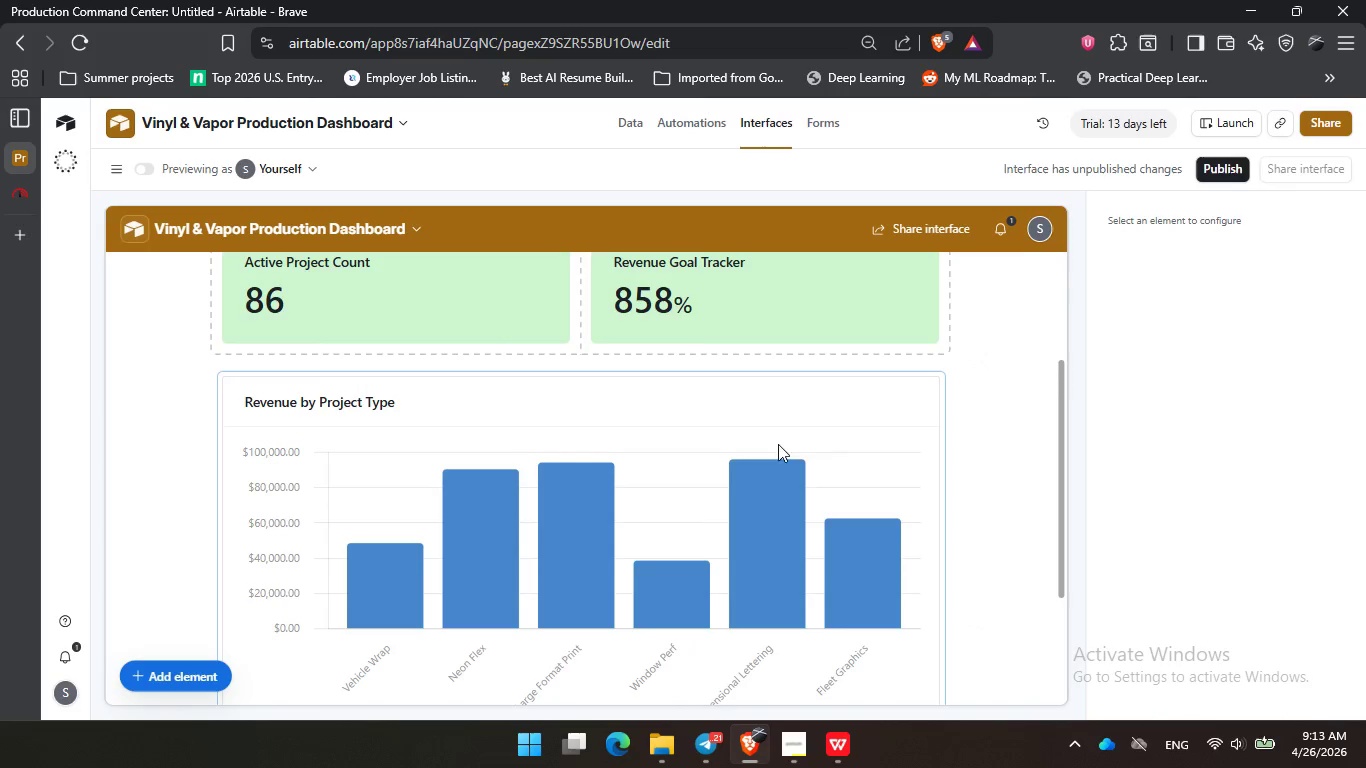 
scroll: coordinate [778, 439], scroll_direction: down, amount: 7.0
 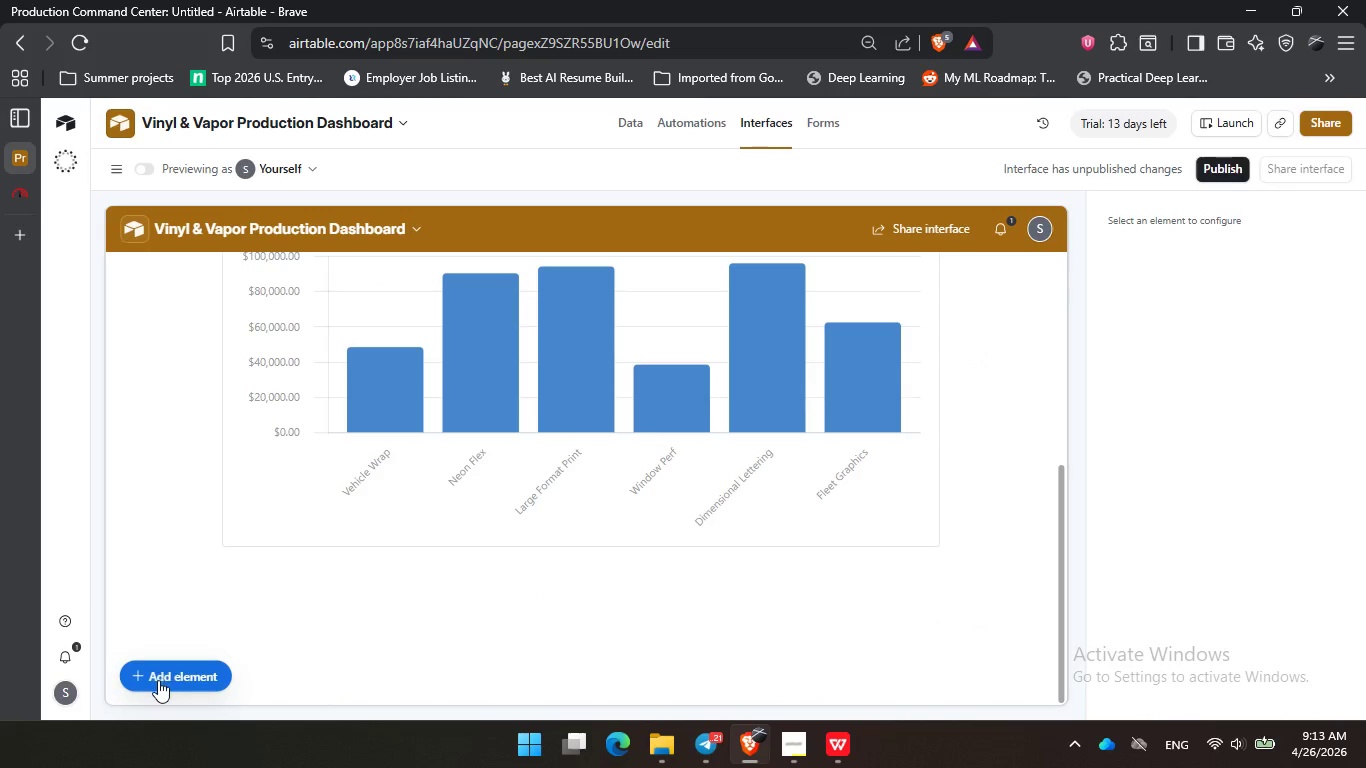 
left_click([158, 677])
 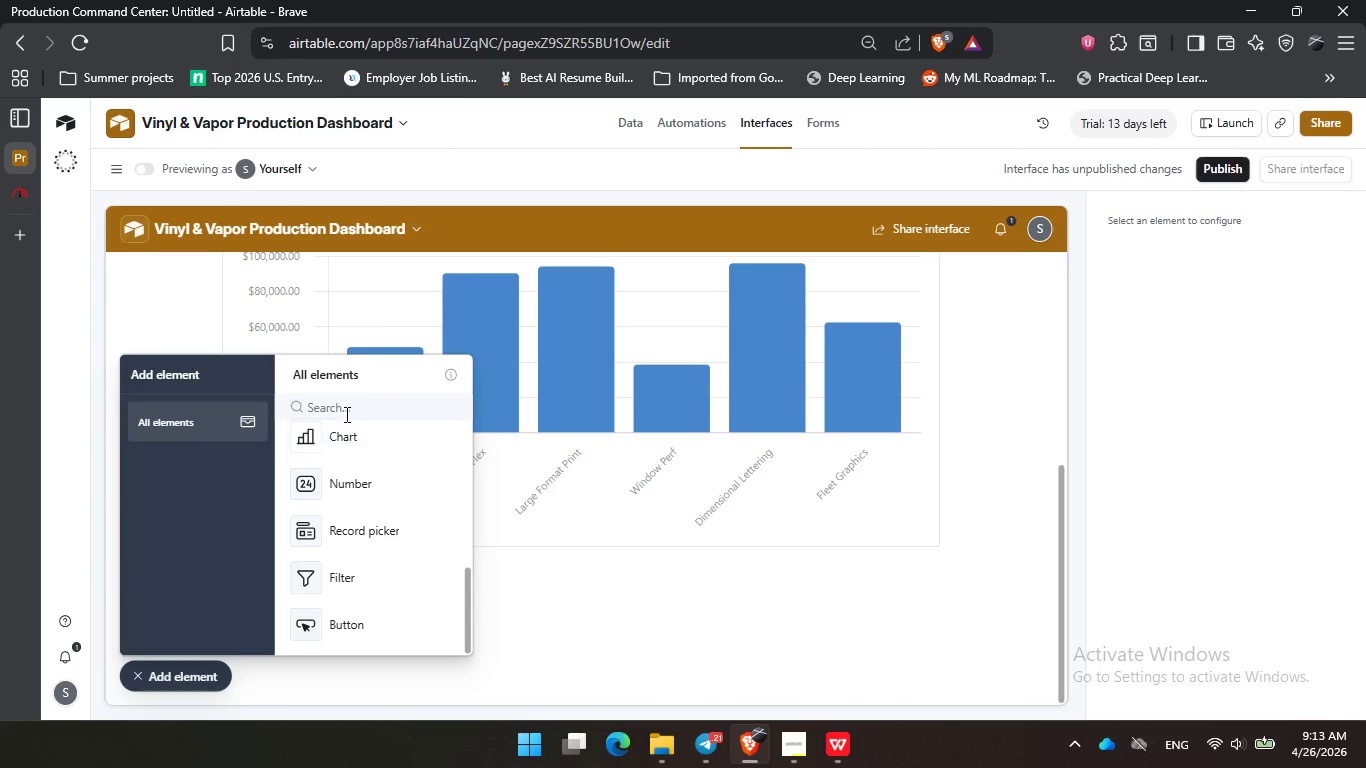 
left_click([348, 410])
 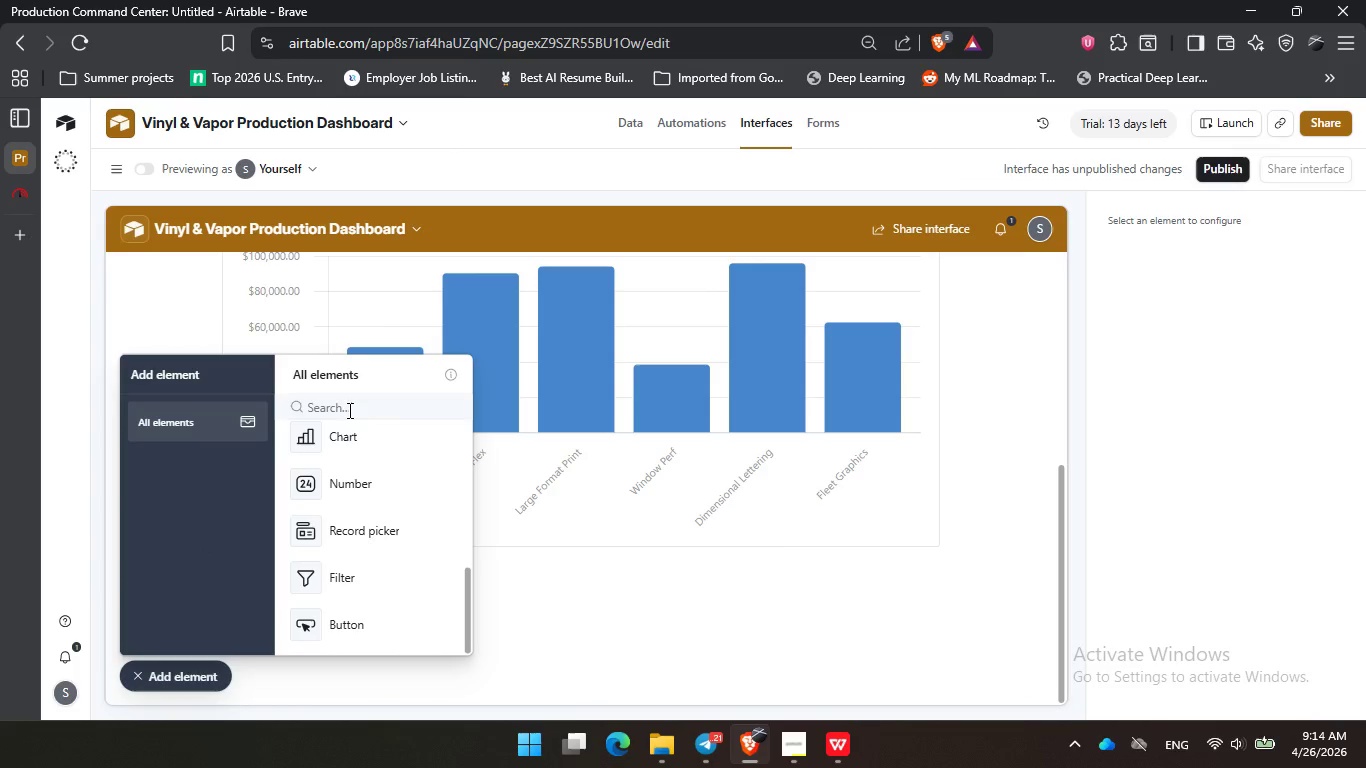 
type(lis)
 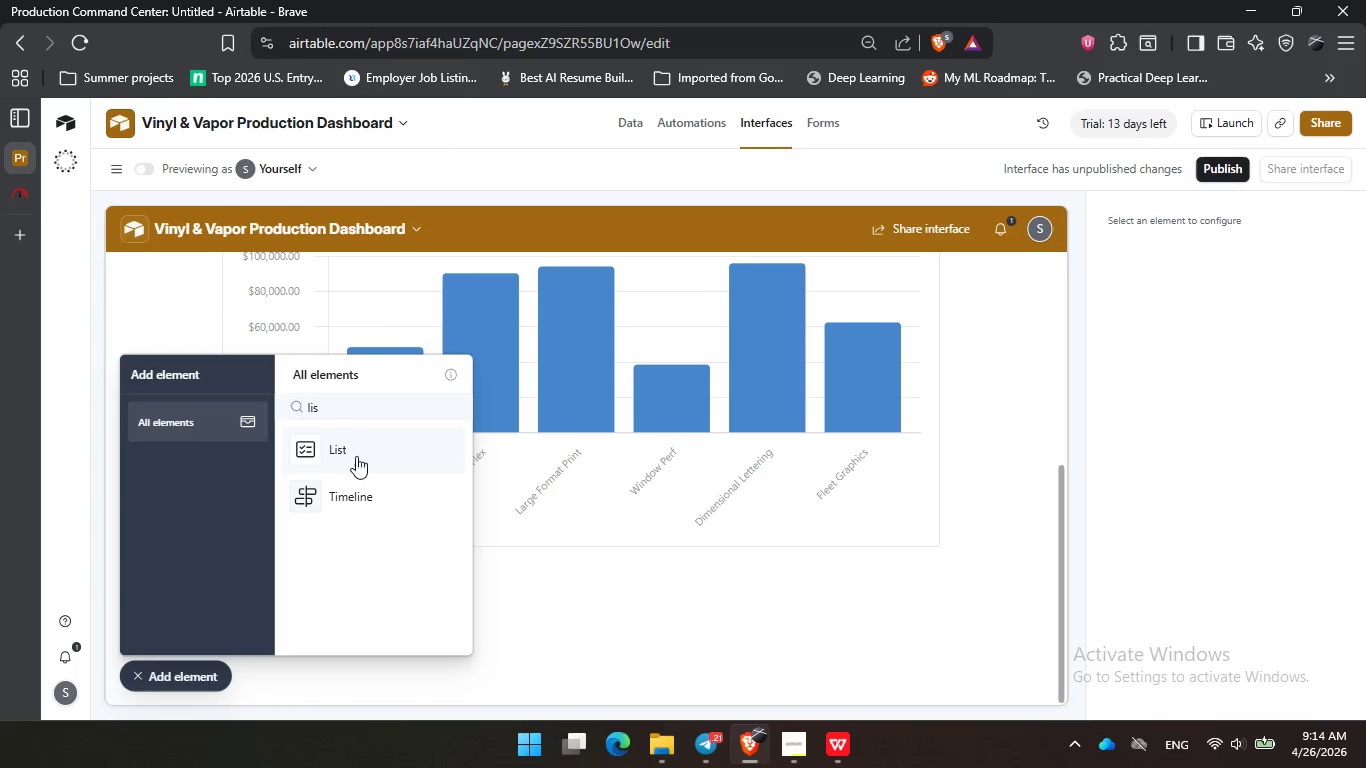 
left_click([357, 453])
 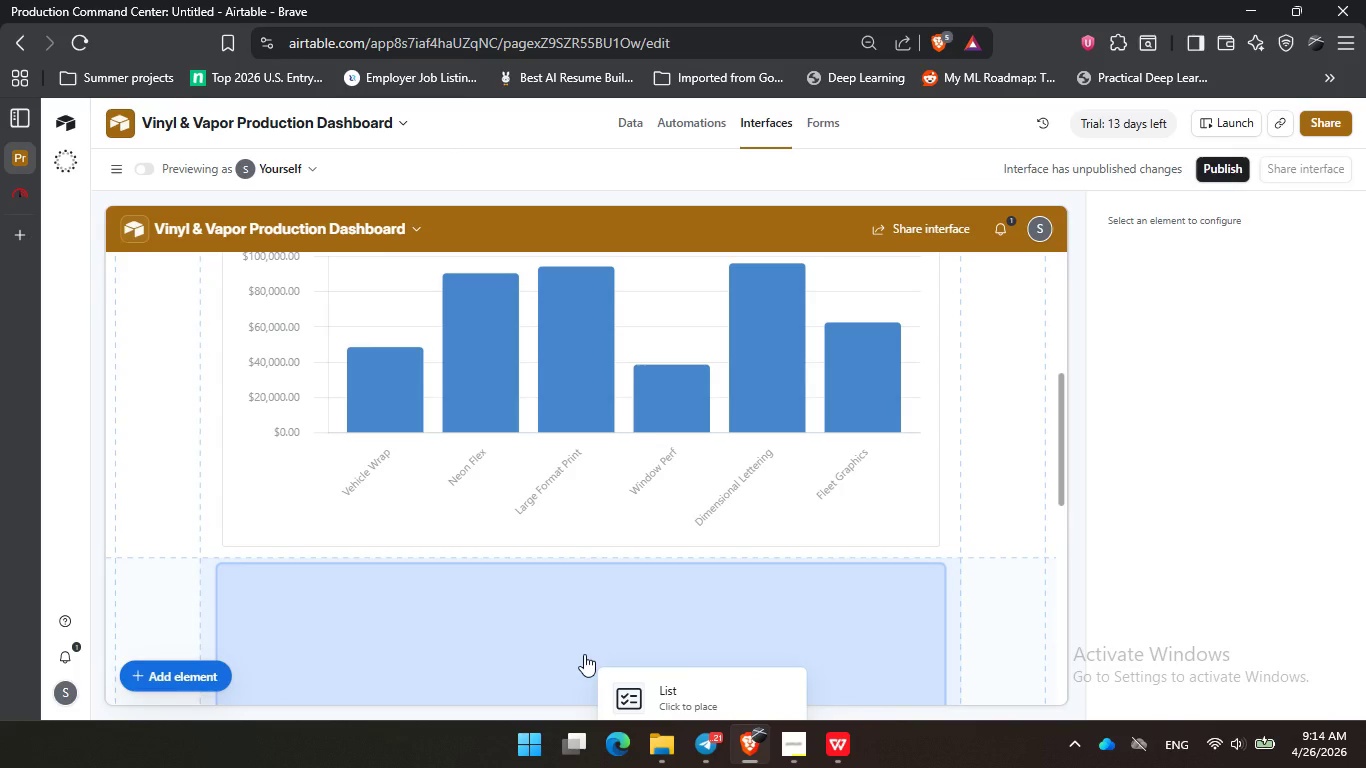 
wait(5.22)
 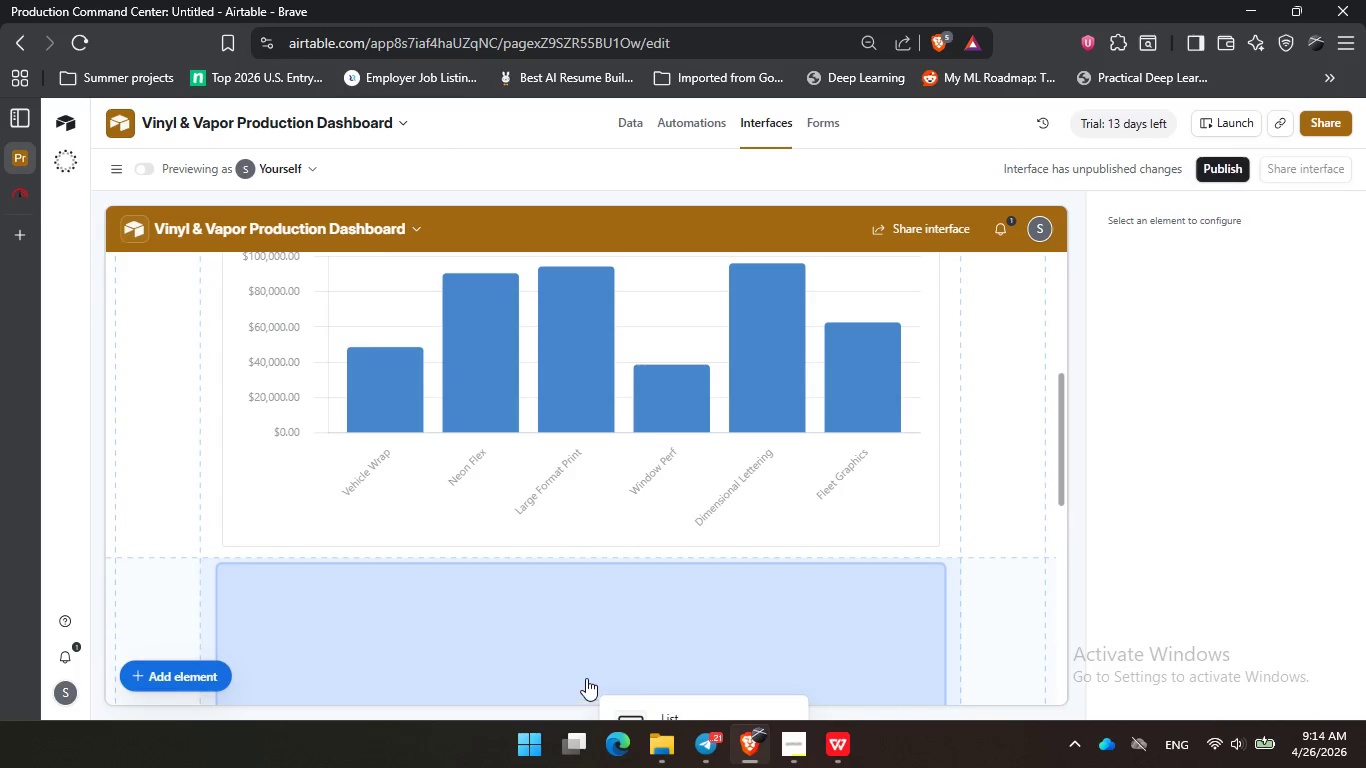 
left_click([183, 671])
 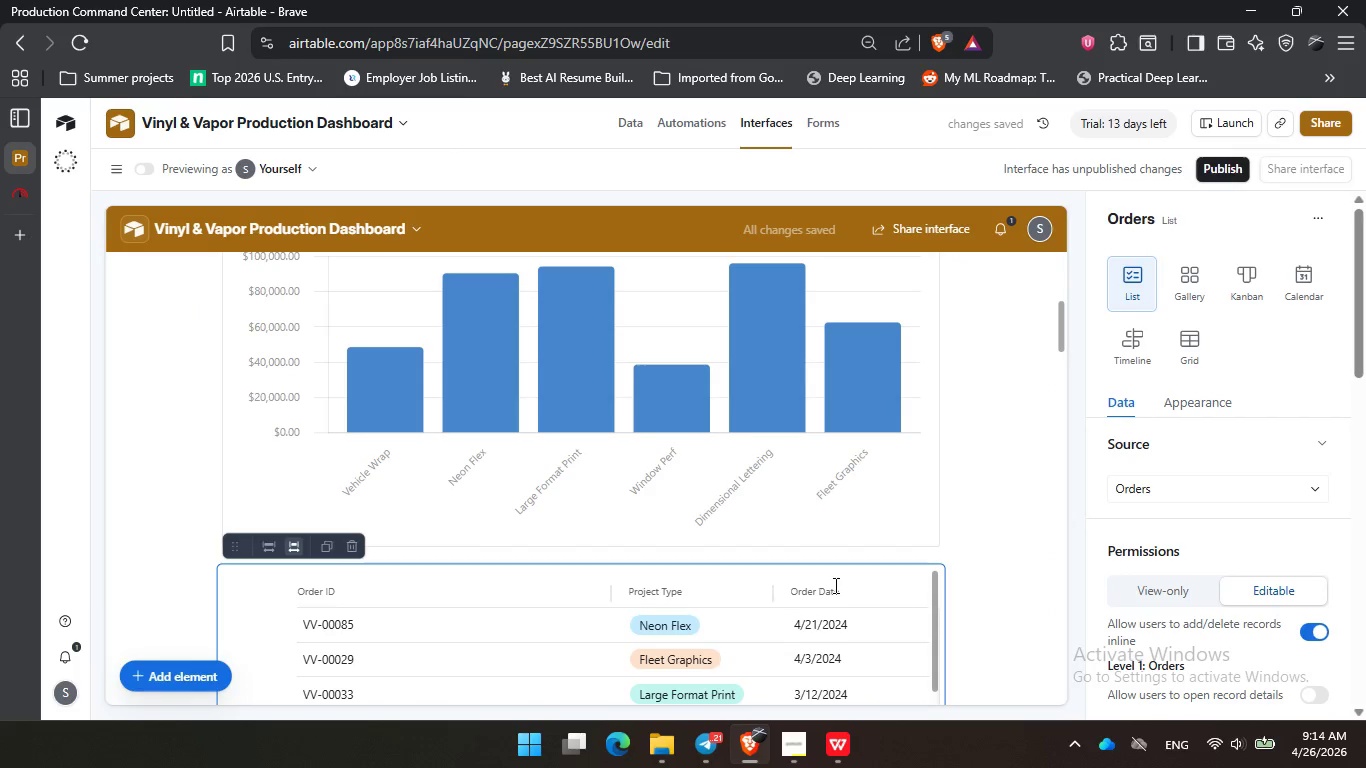 
scroll: coordinate [834, 585], scroll_direction: down, amount: 2.0
 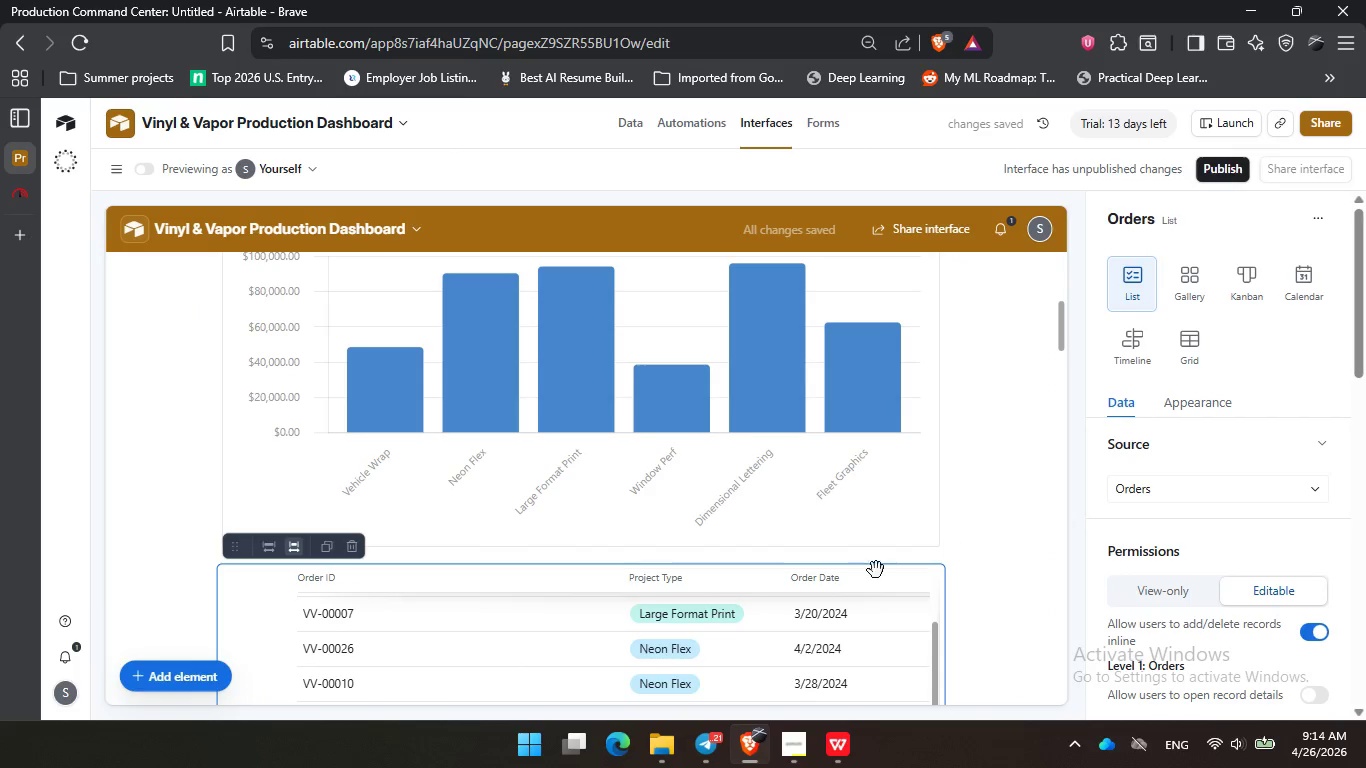 
scroll: coordinate [862, 581], scroll_direction: up, amount: 3.0
 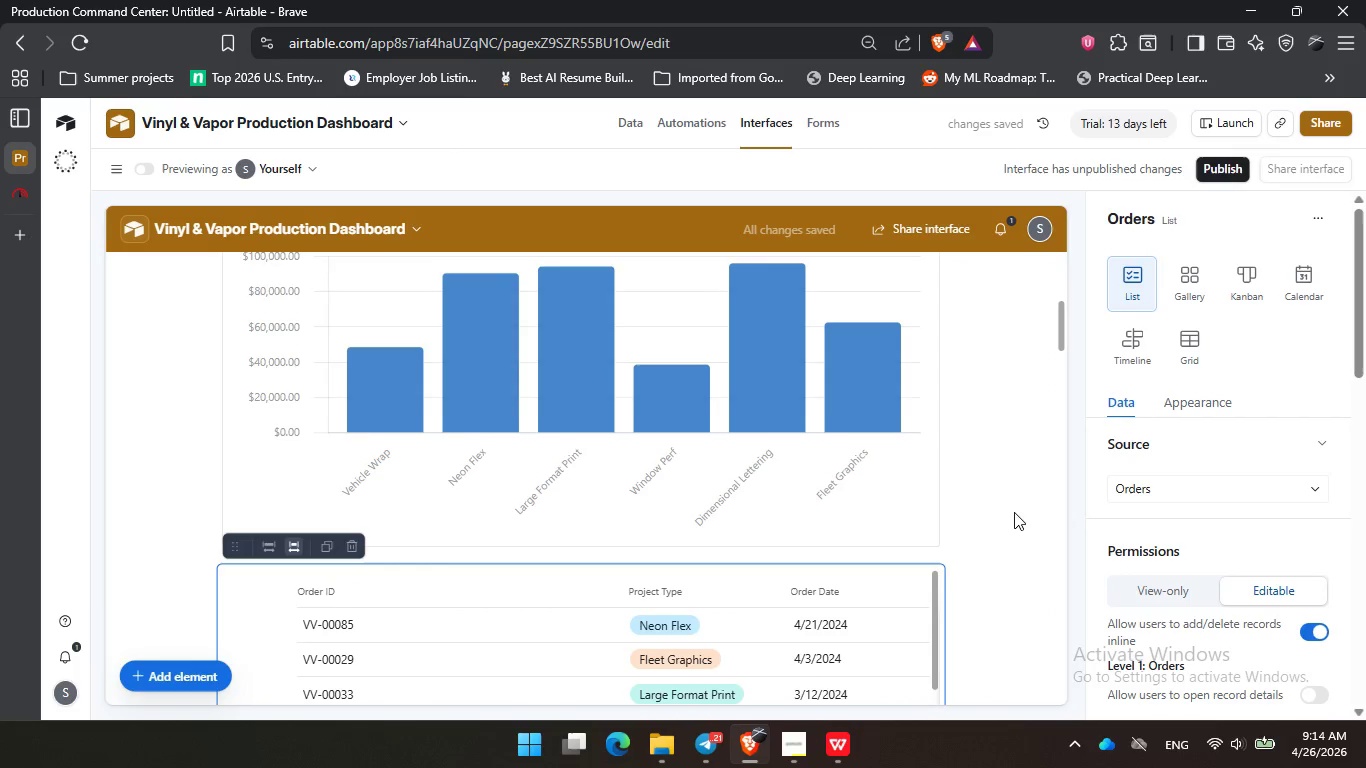 
scroll: coordinate [1233, 587], scroll_direction: down, amount: 7.0
 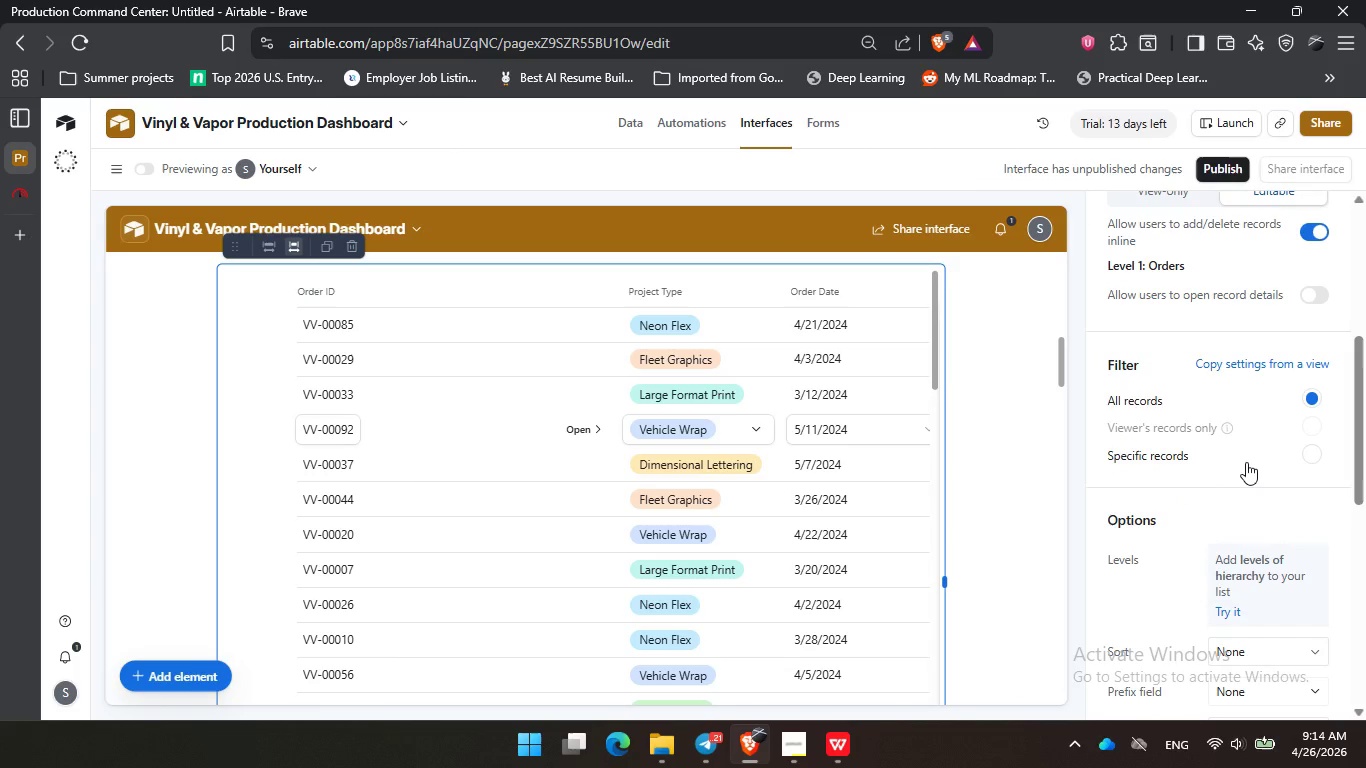 
left_click([1248, 458])
 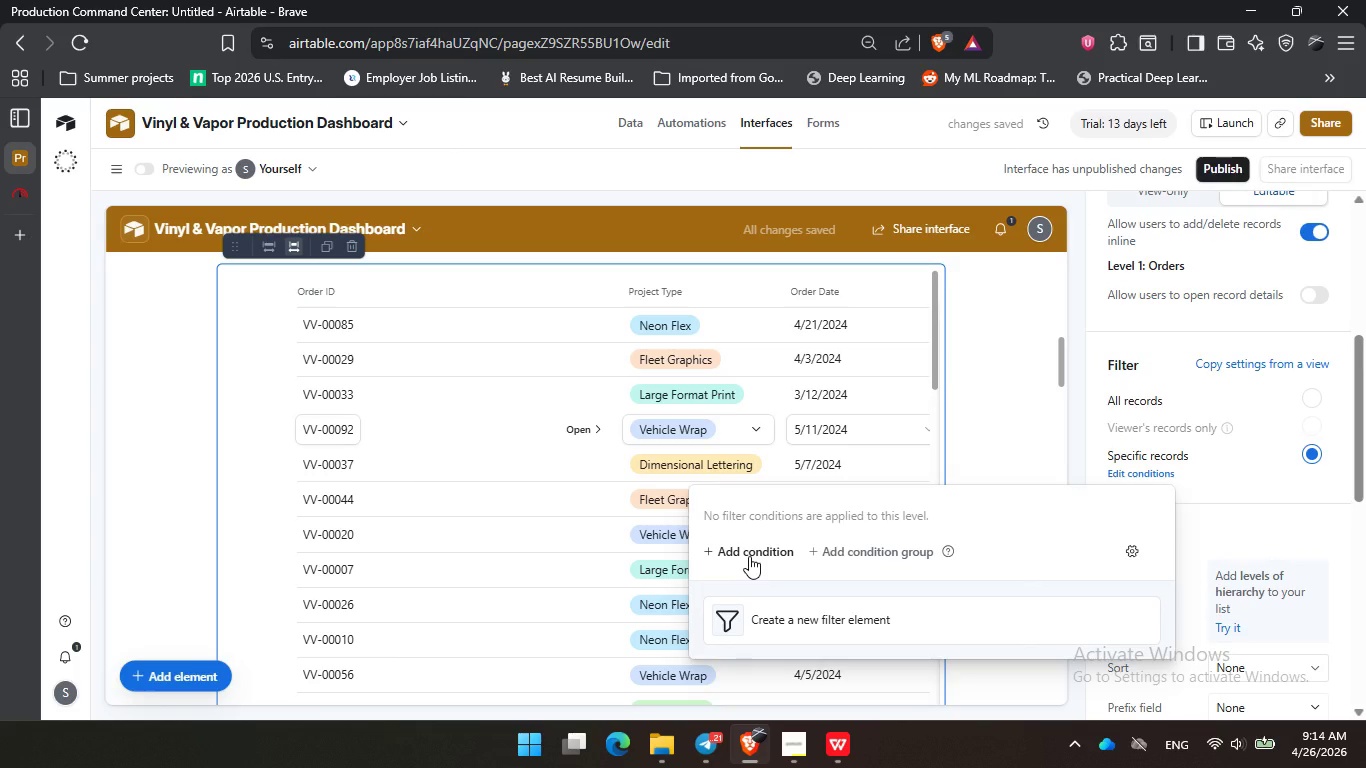 
left_click([749, 556])
 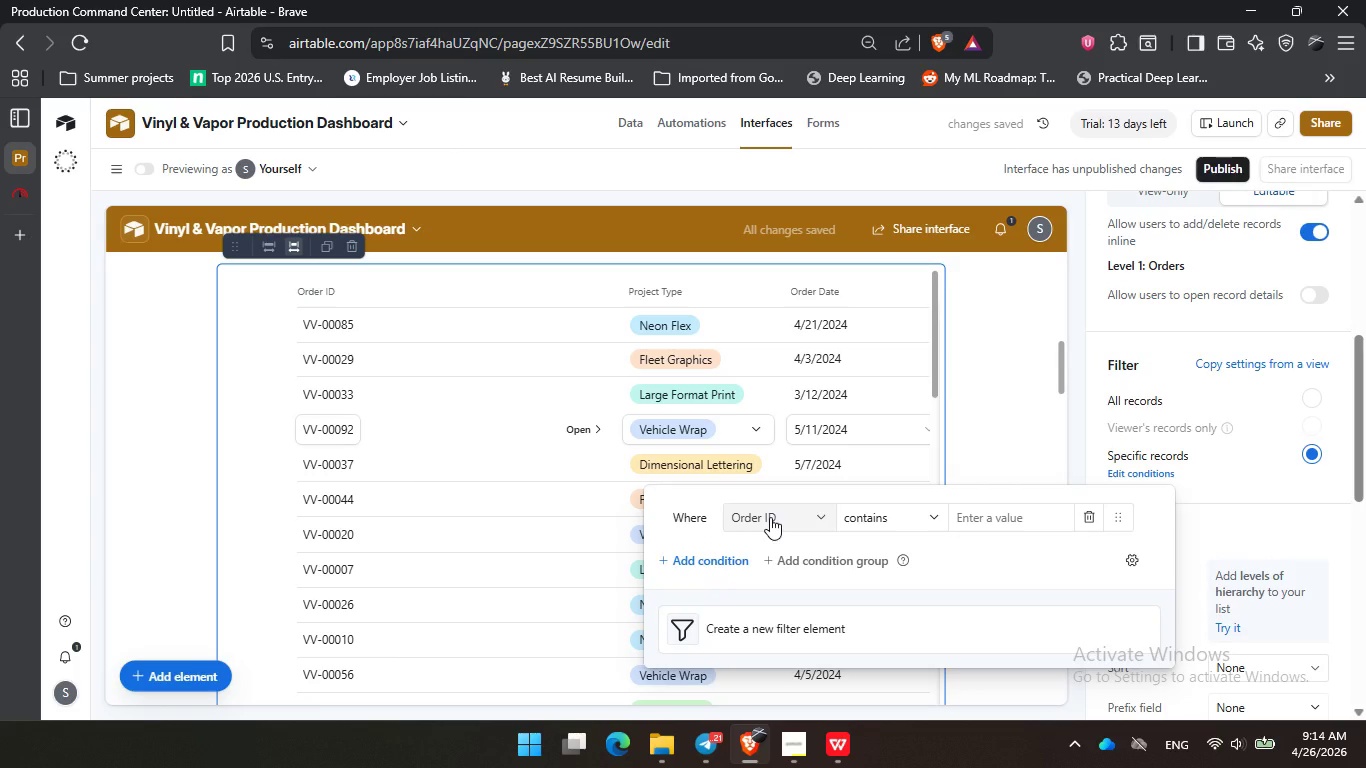 
left_click([770, 517])
 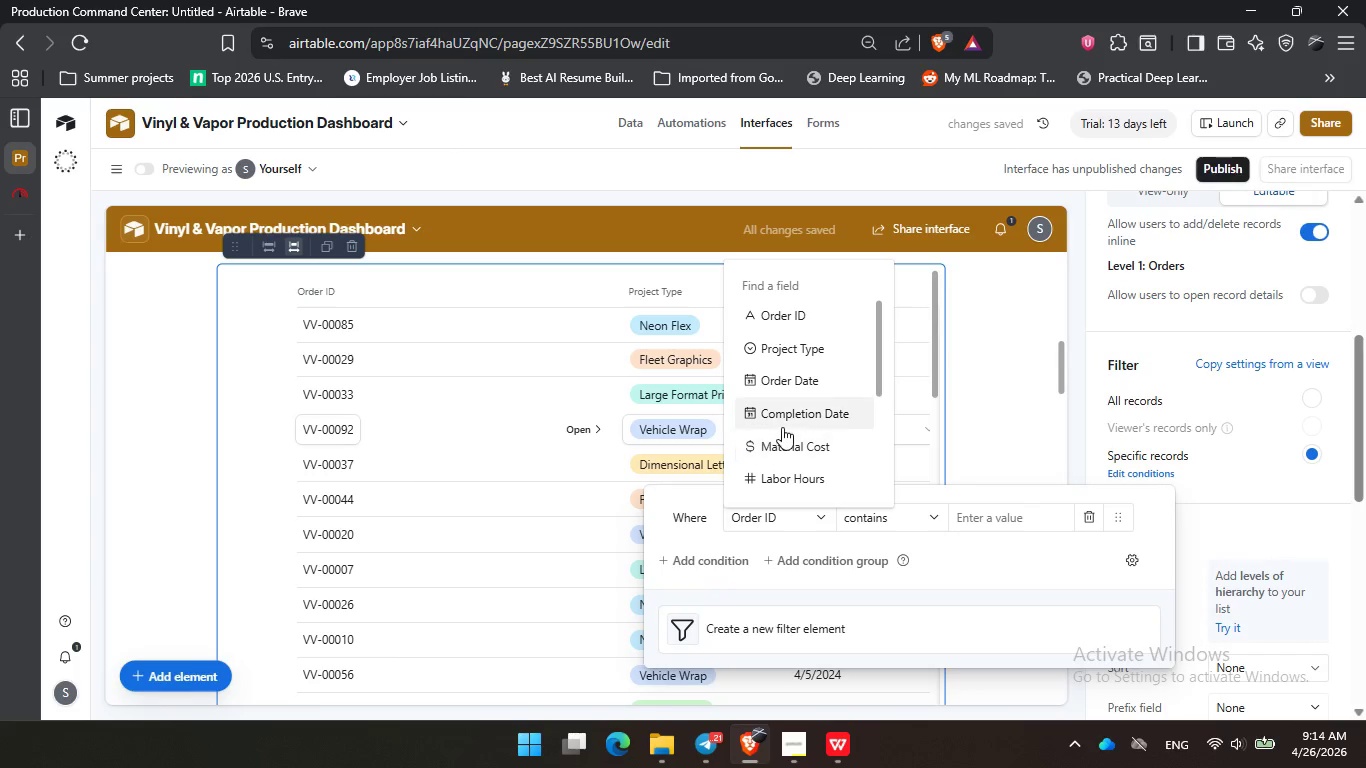 
scroll: coordinate [806, 423], scroll_direction: down, amount: 2.0
 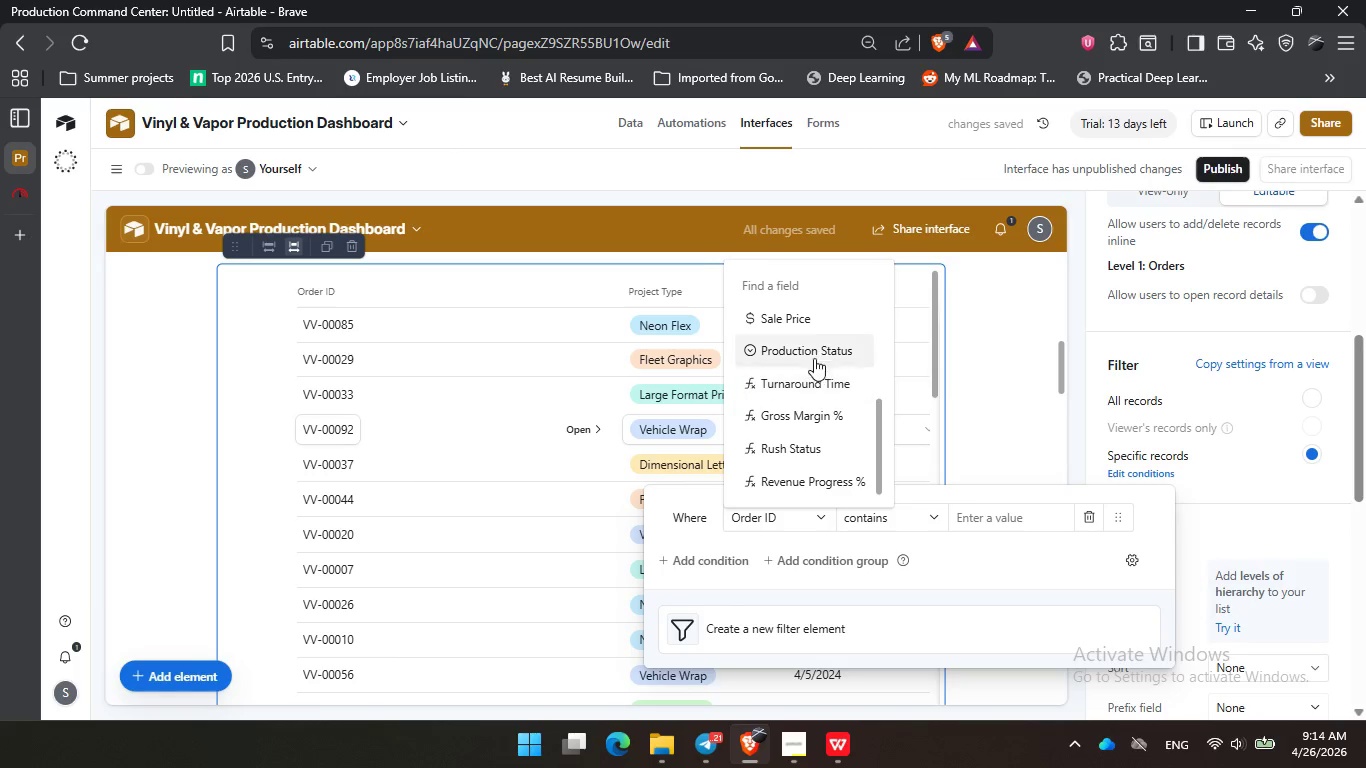 
left_click([814, 354])
 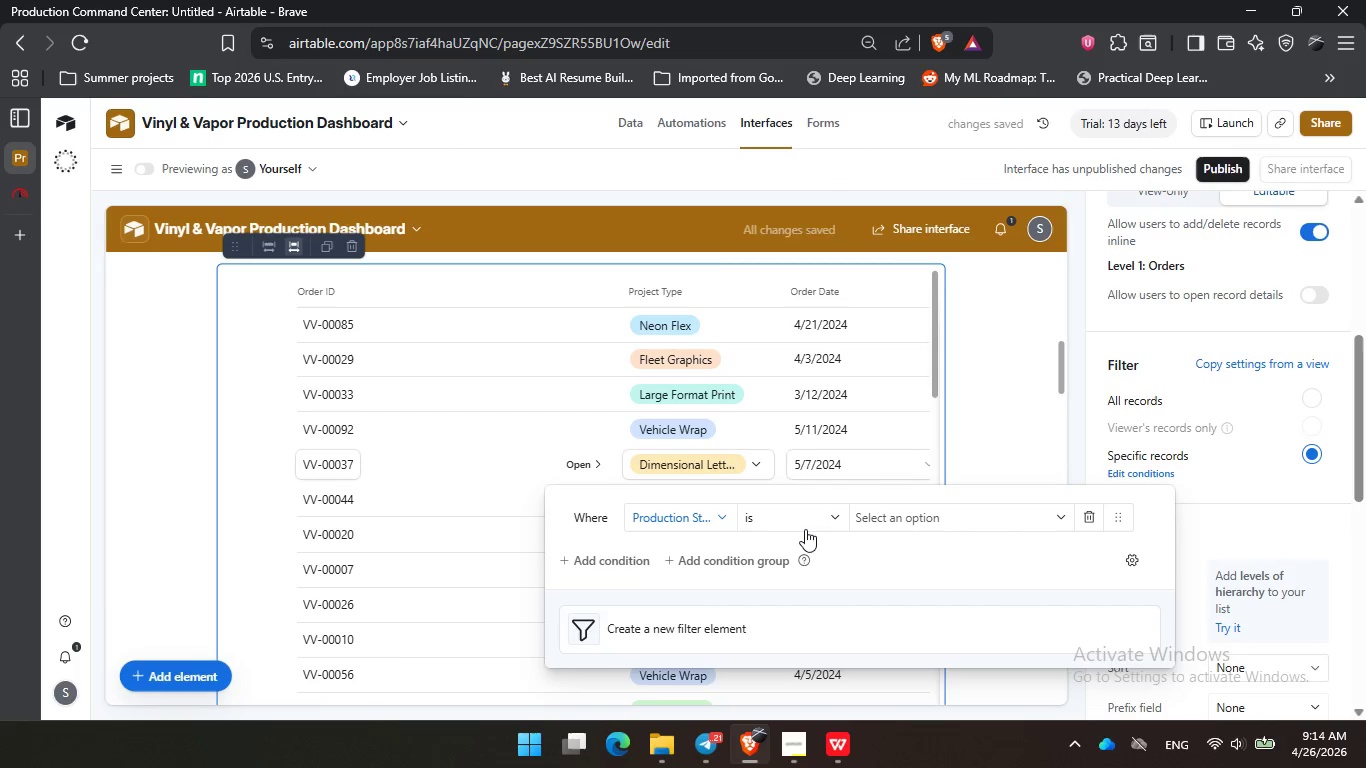 
left_click([805, 529])
 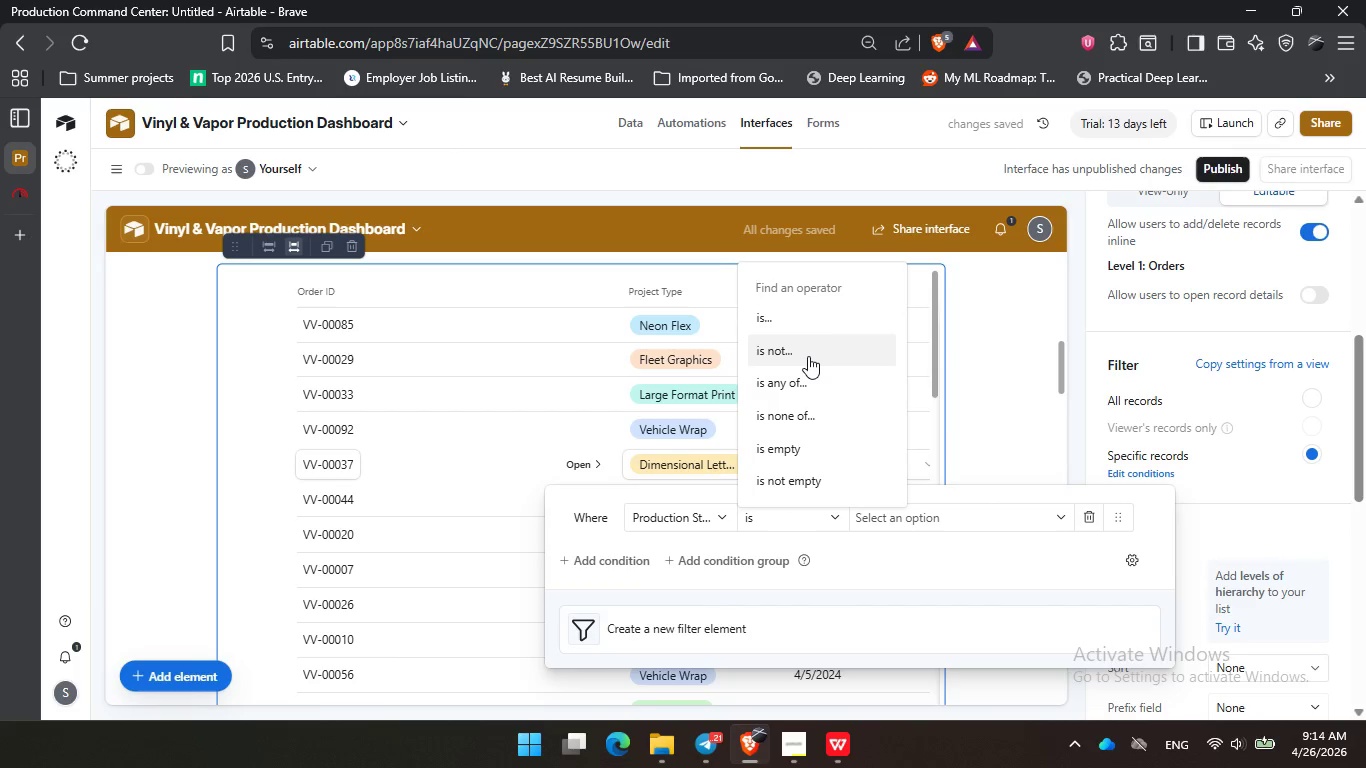 
wait(5.08)
 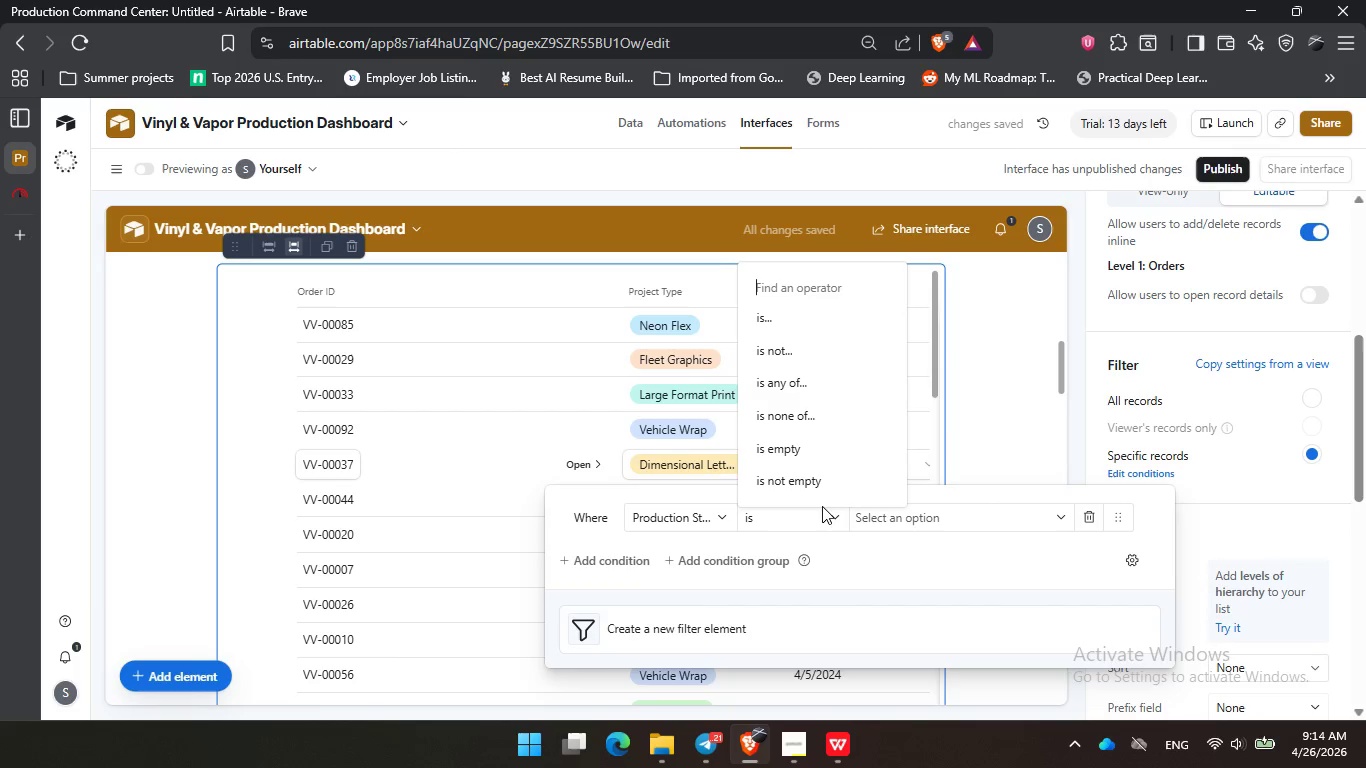 
left_click([809, 310])
 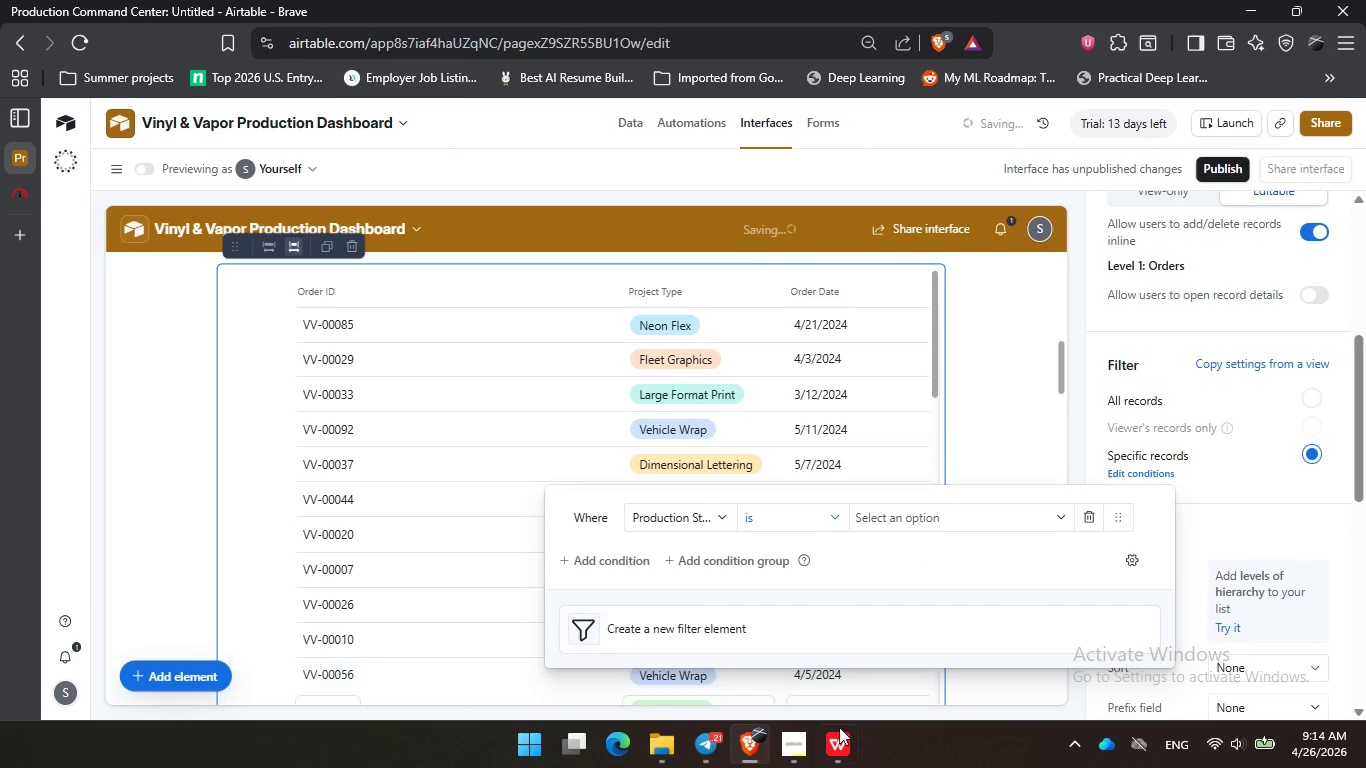 
left_click([804, 765])